 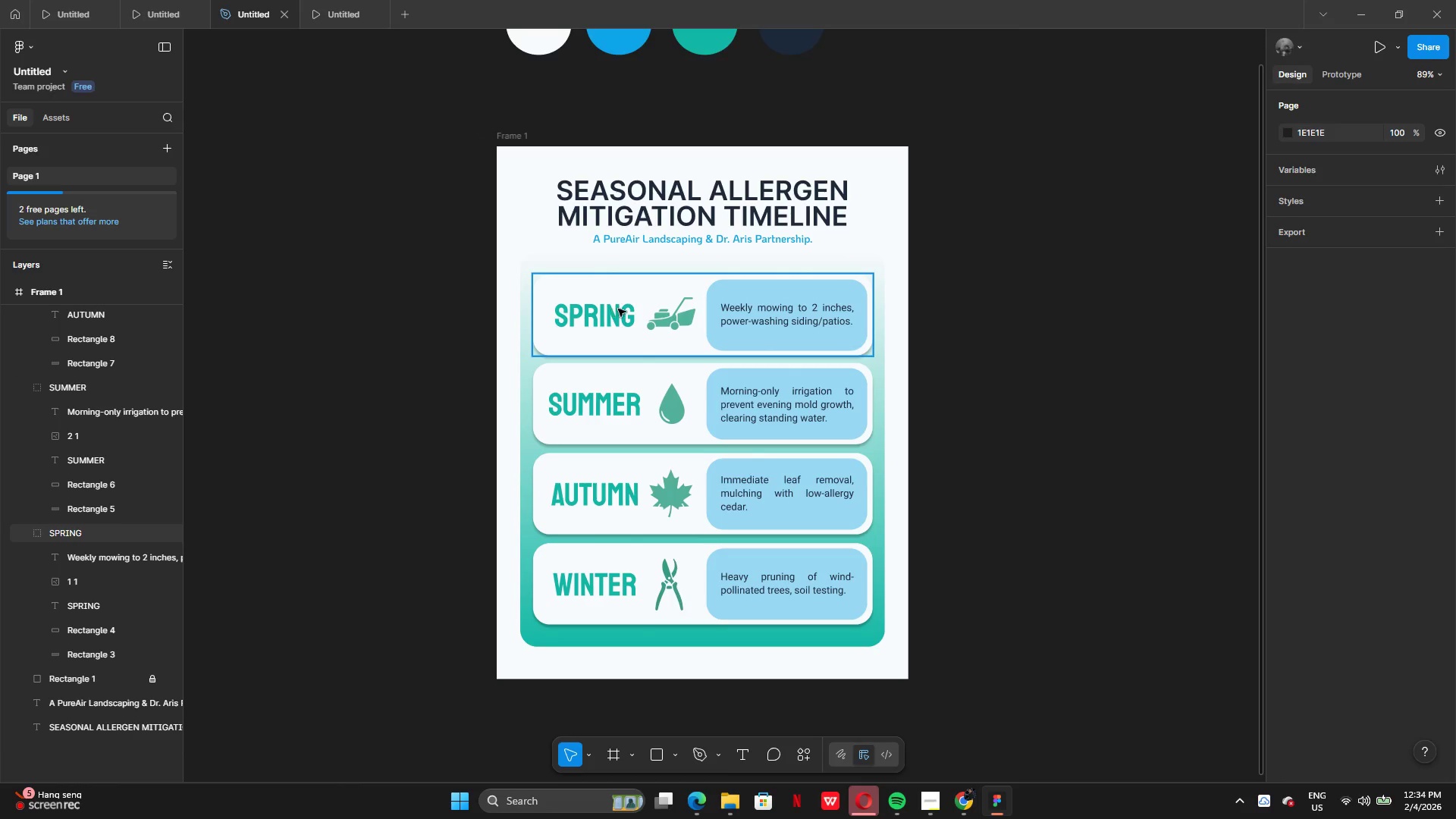 
left_click_drag(start_coordinate=[729, 479], to_coordinate=[733, 468])
 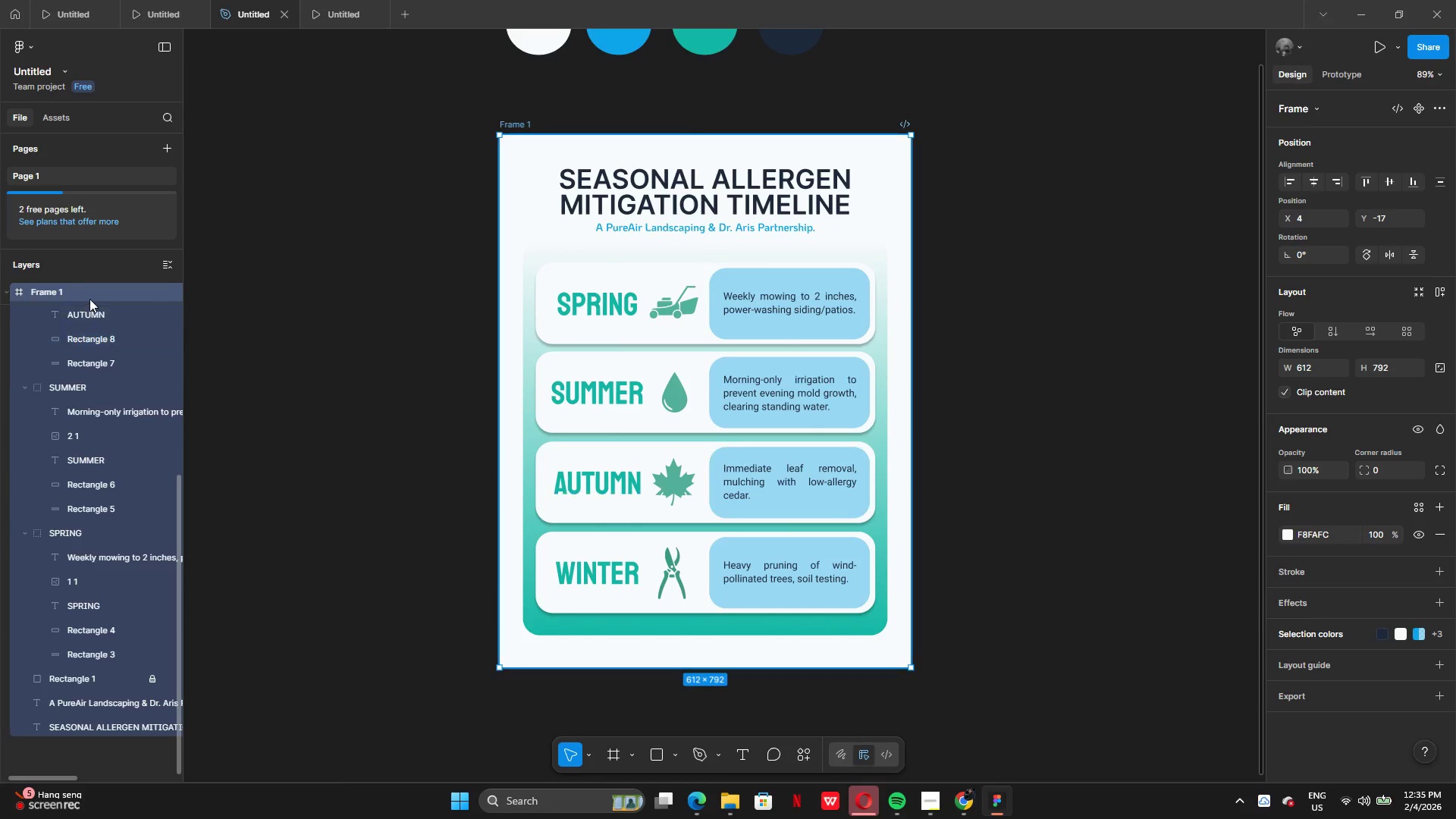 
left_click([80, 287])
 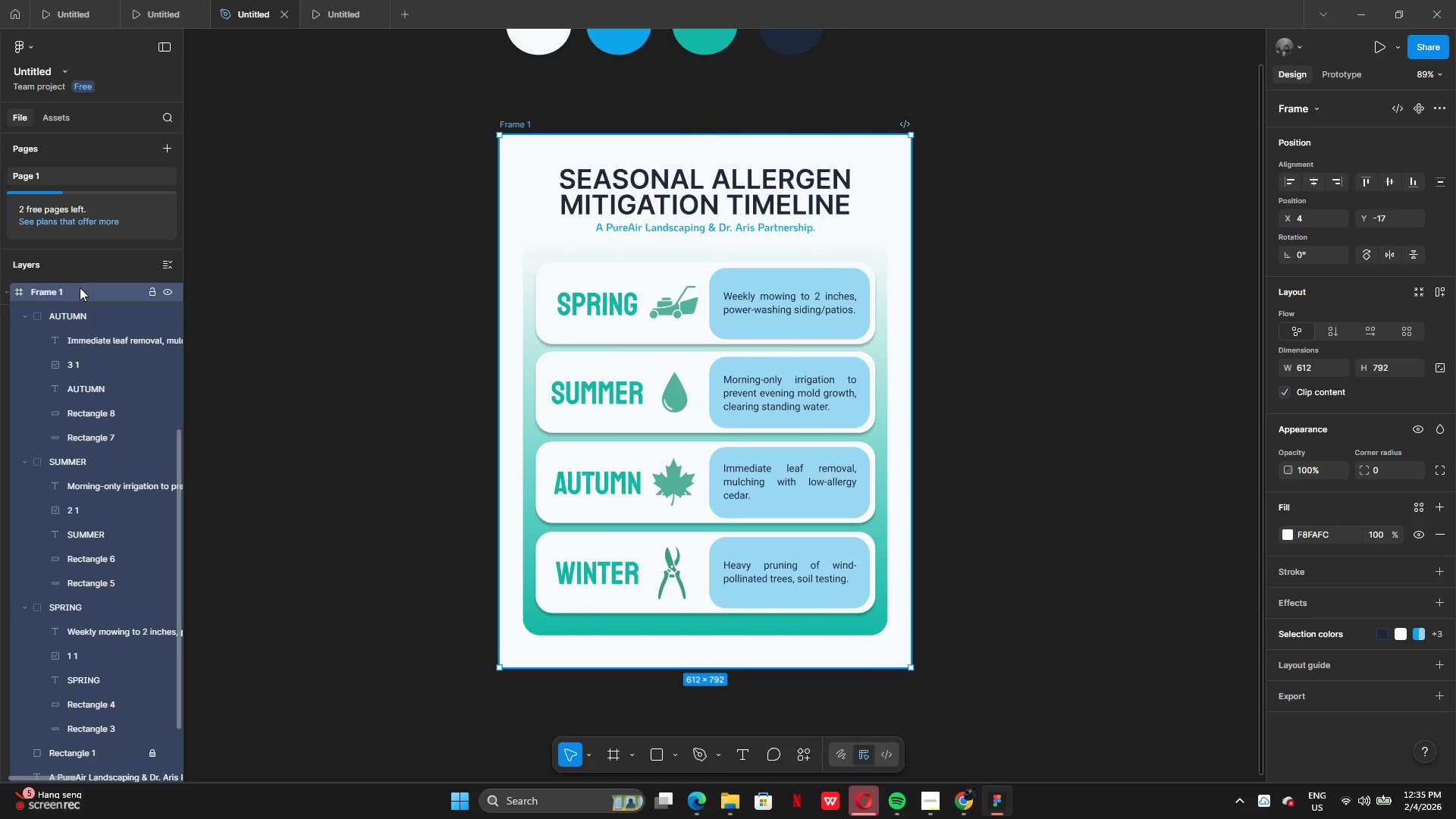 
left_click([80, 287])
 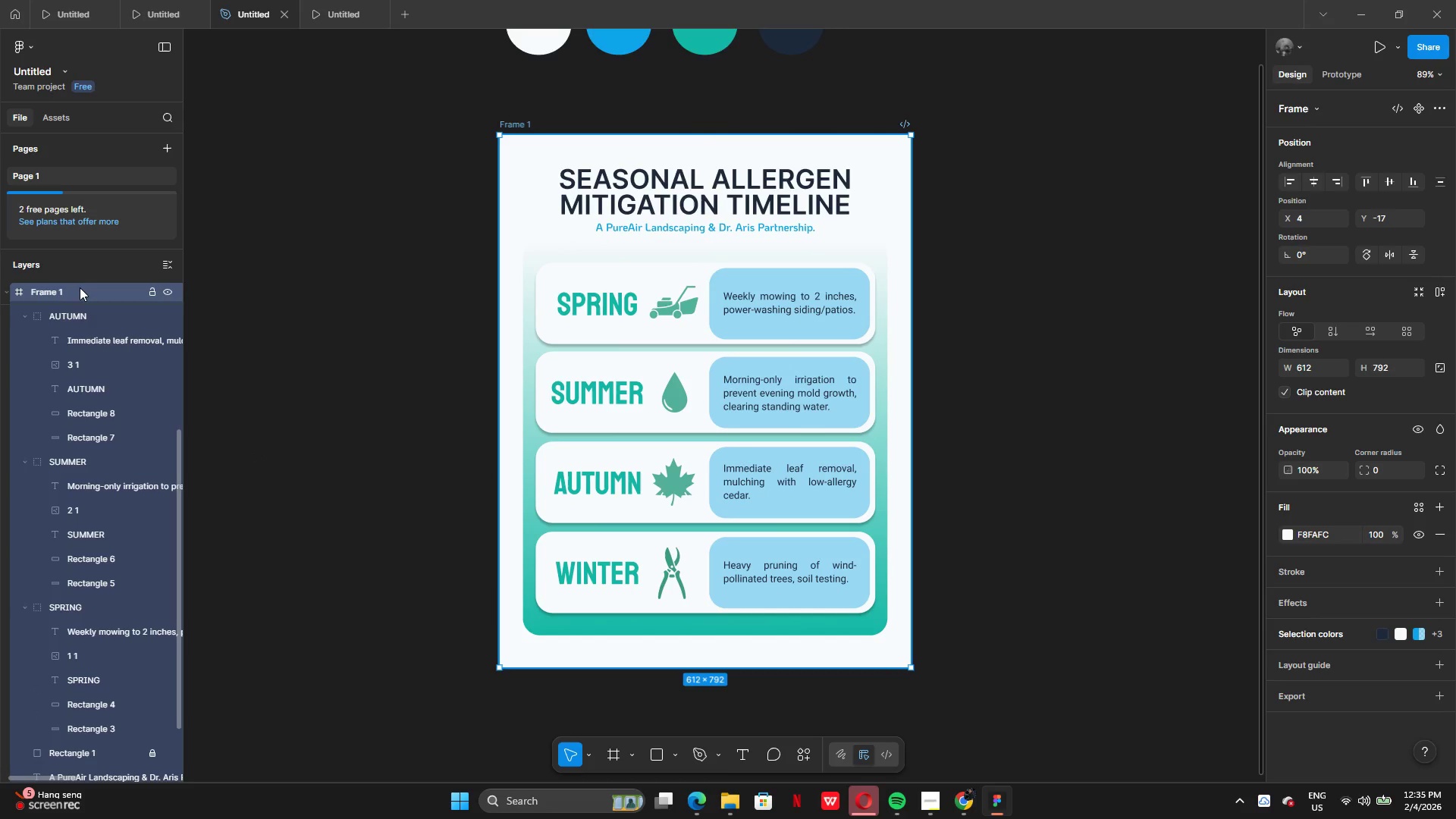 
left_click([80, 287])
 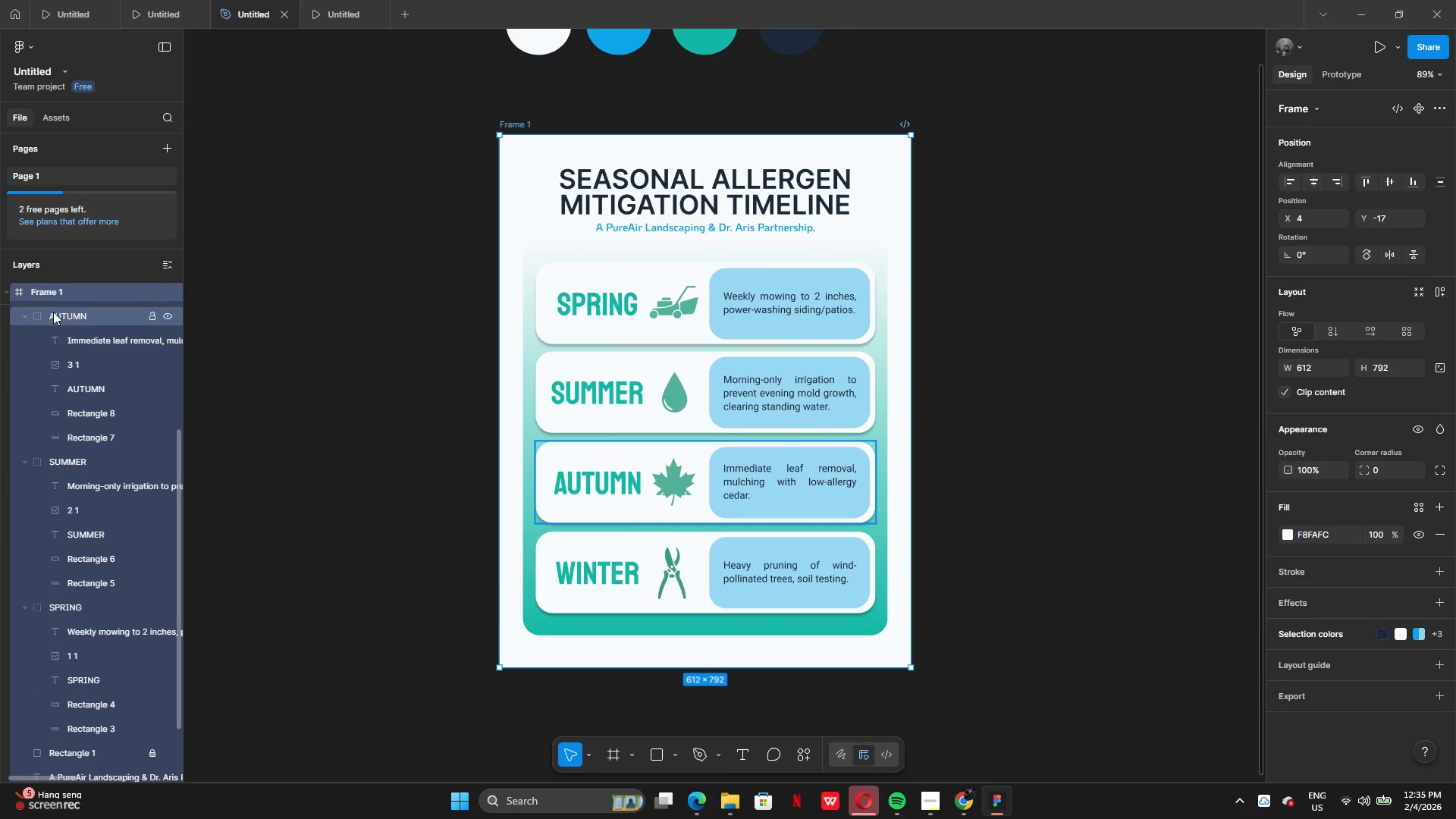 
left_click([58, 312])
 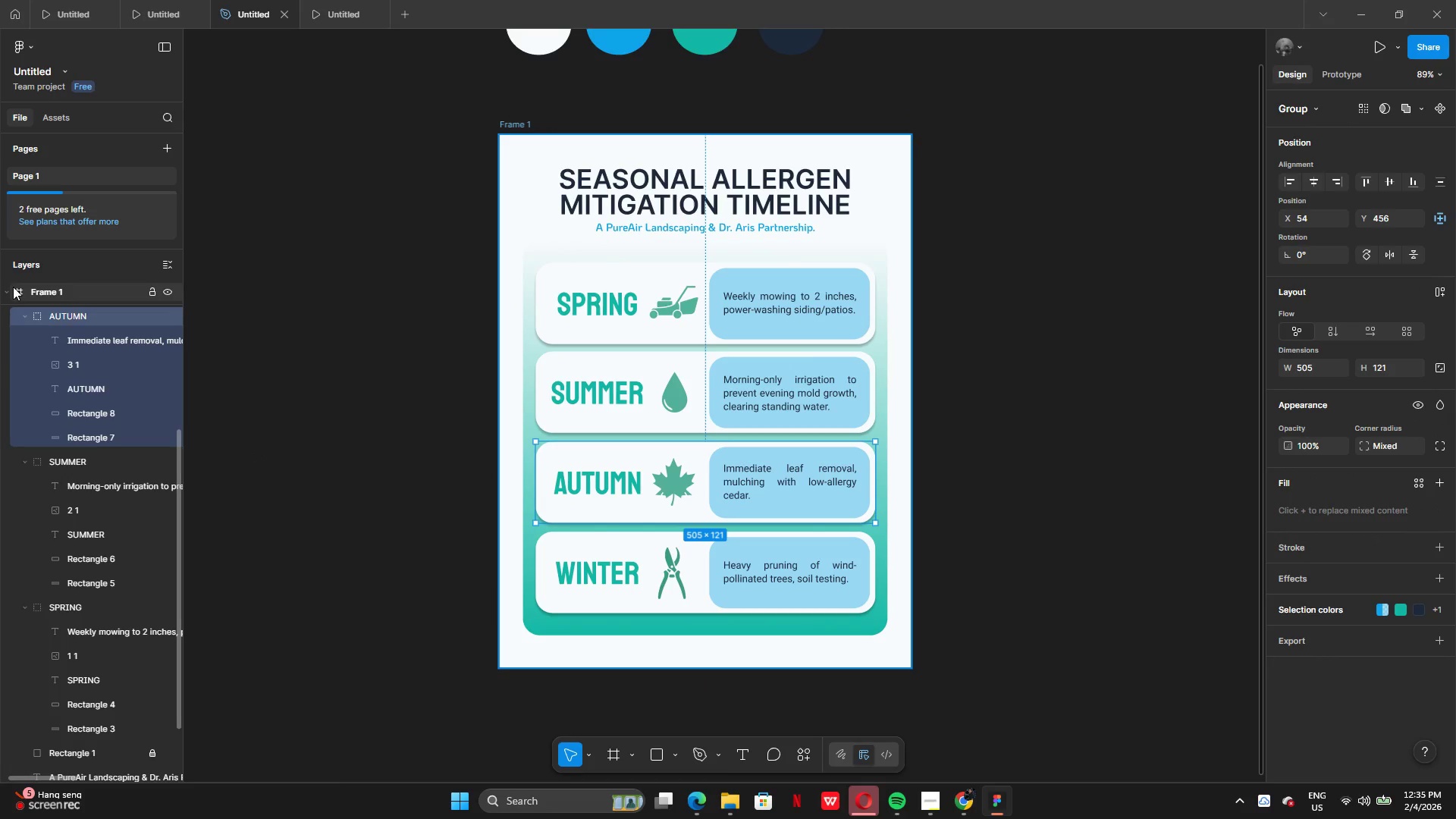 
hold_key(key=ShiftLeft, duration=1.51)
left_click([46, 466])
 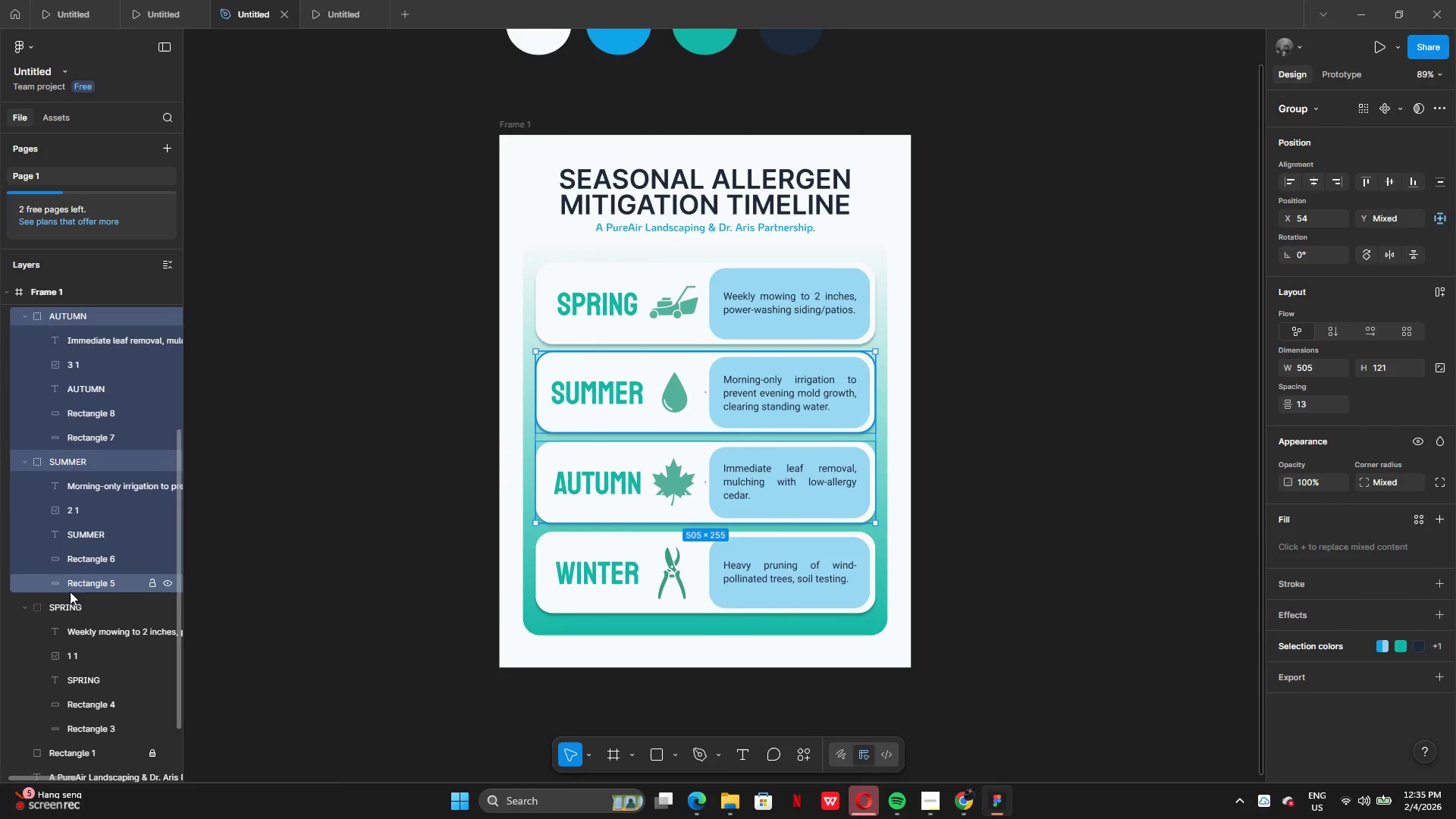 
hold_key(key=ShiftLeft, duration=1.25)
left_click([71, 605])
 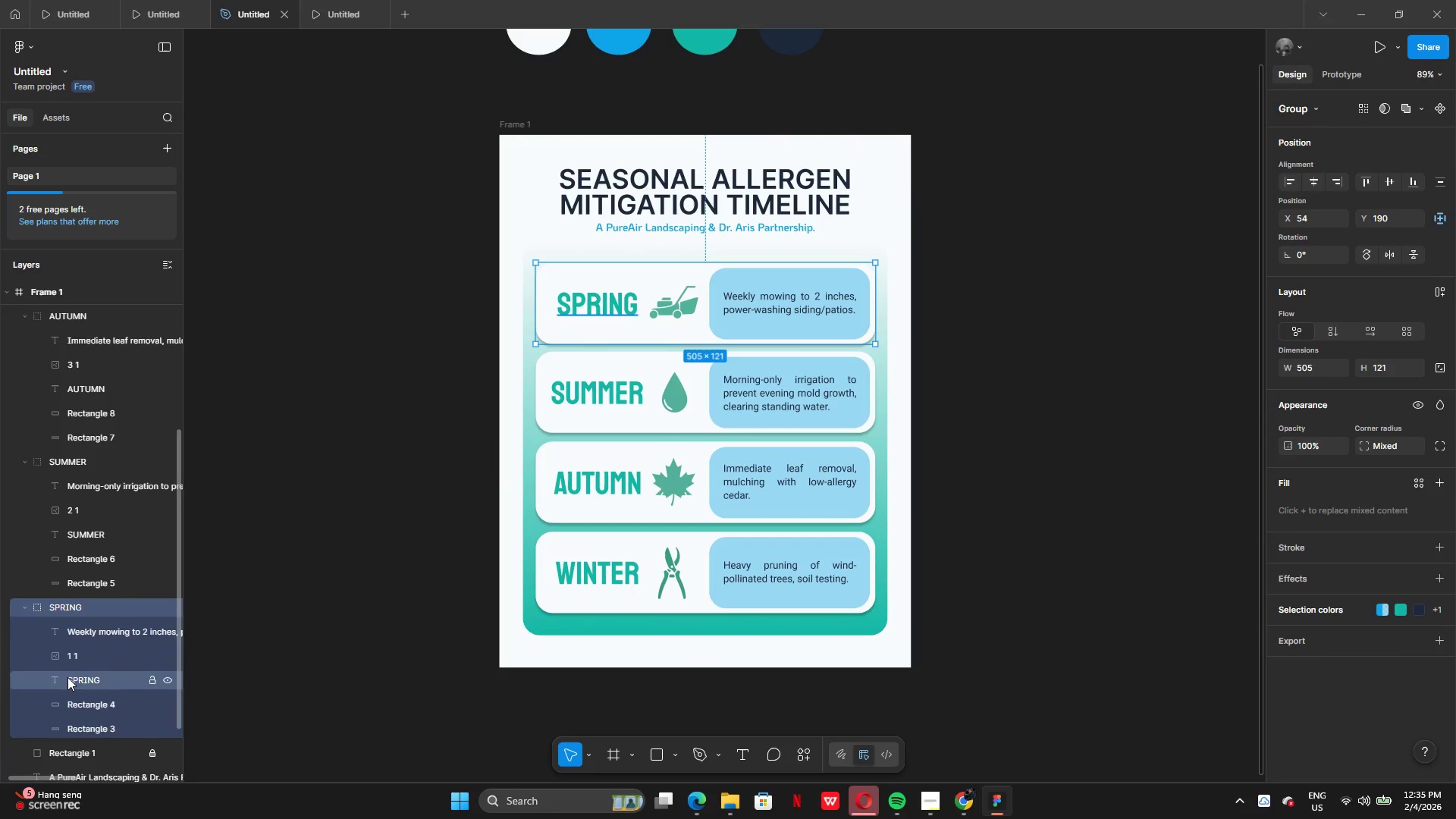 
scroll: coordinate [68, 681], scroll_direction: down, amount: 2.0
 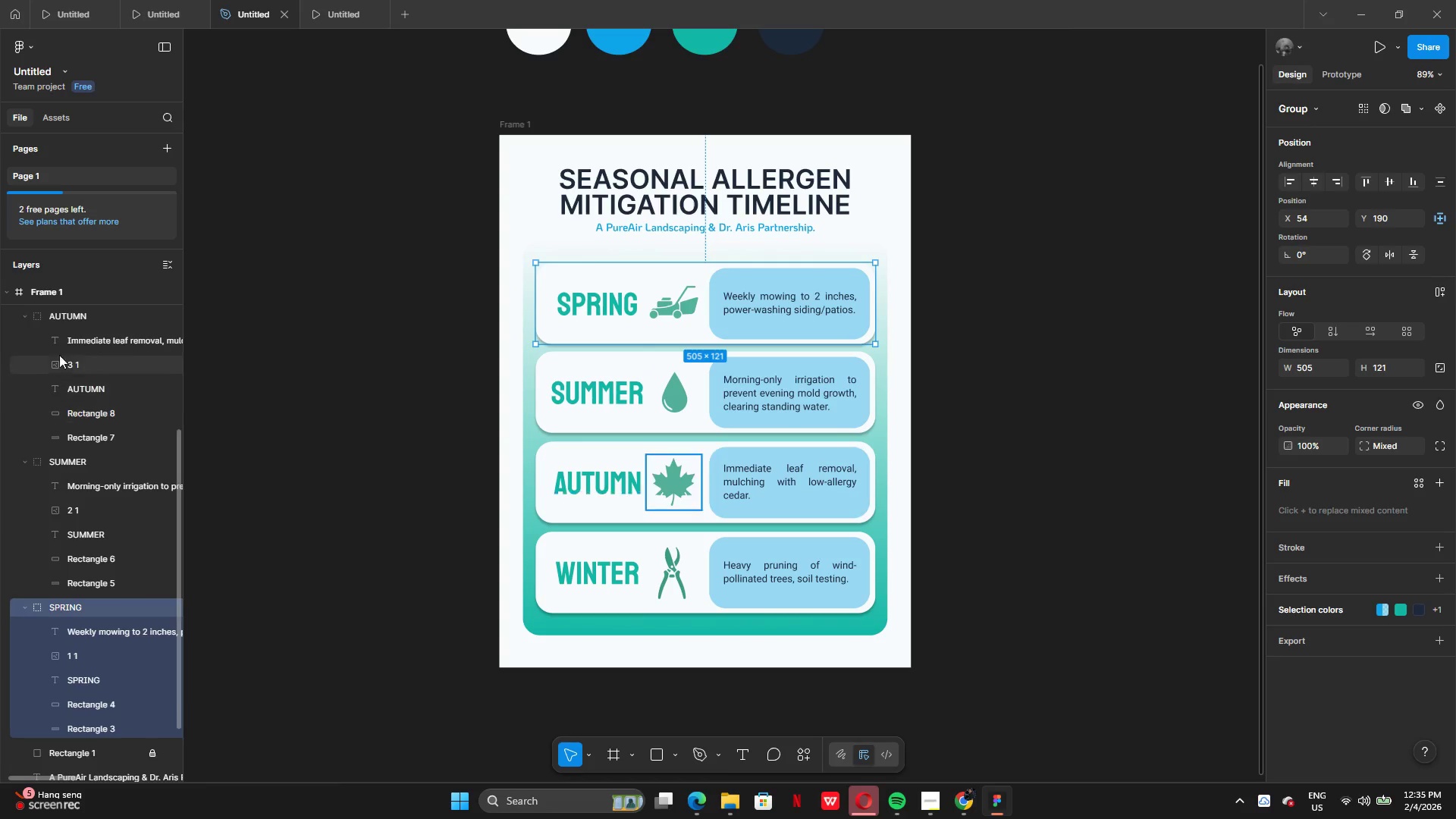 
left_click([72, 322])
 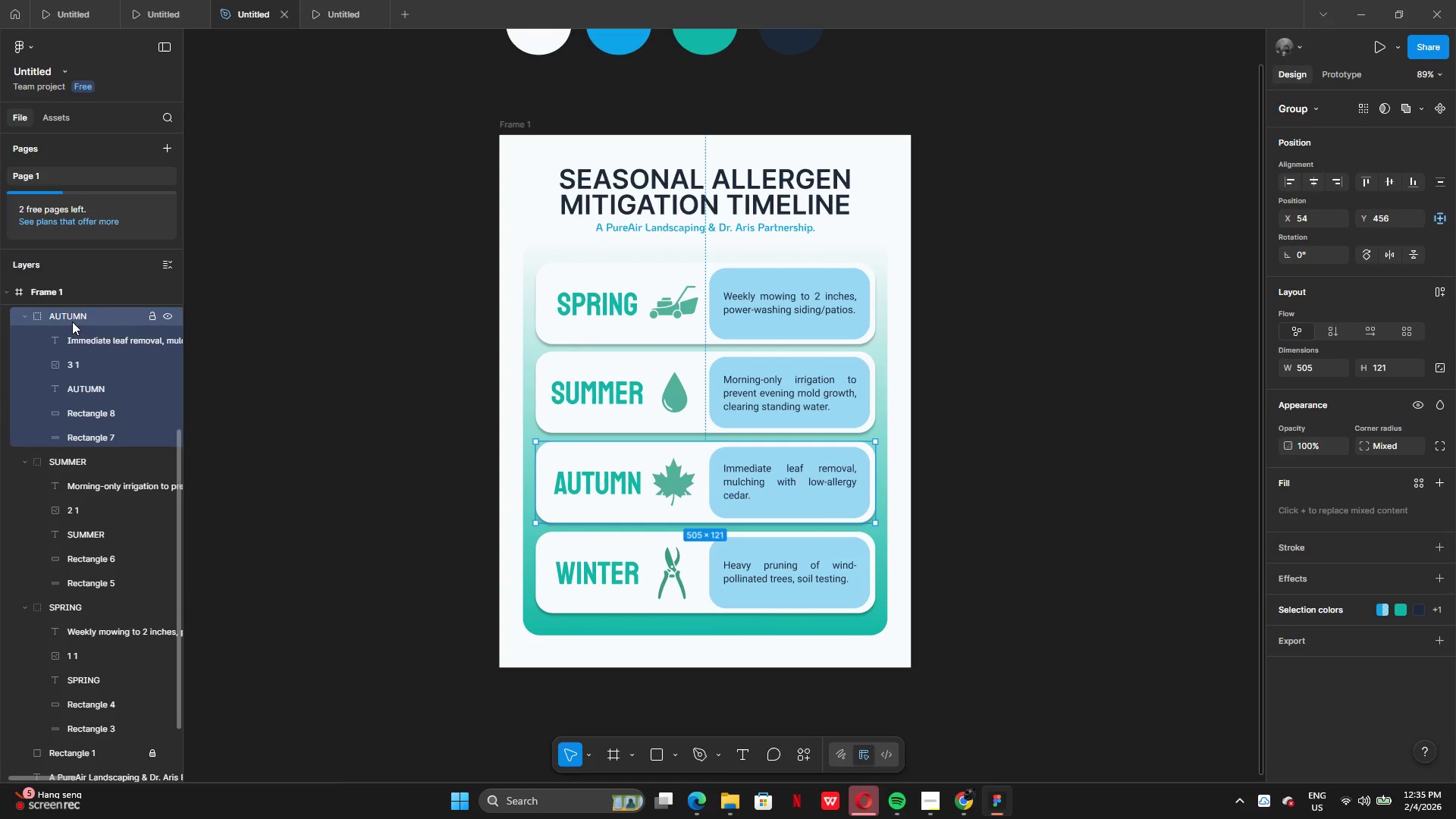 
hold_key(key=ShiftLeft, duration=1.51)
 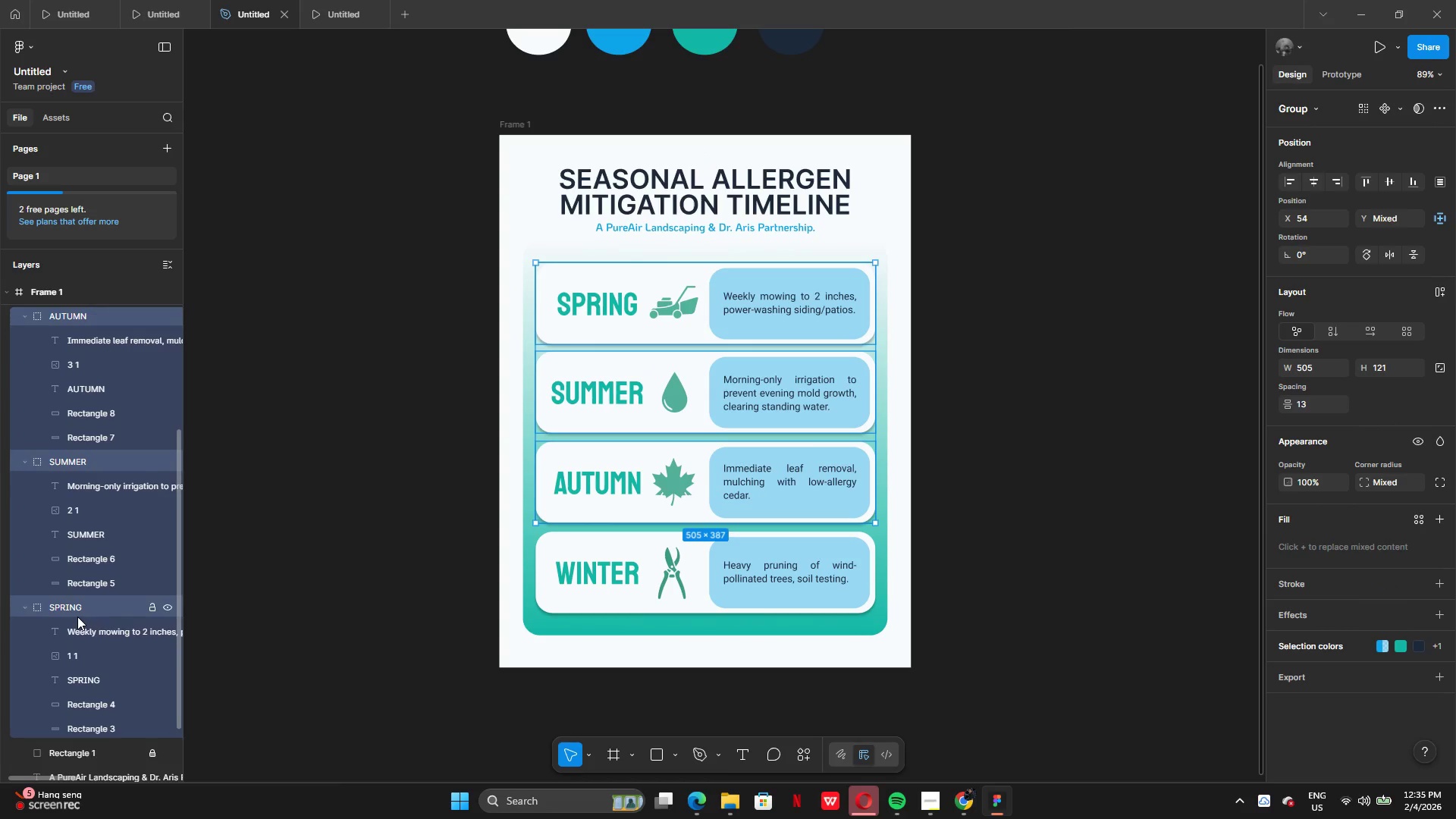 
hold_key(key=ShiftLeft, duration=1.5)
left_click([77, 617])
 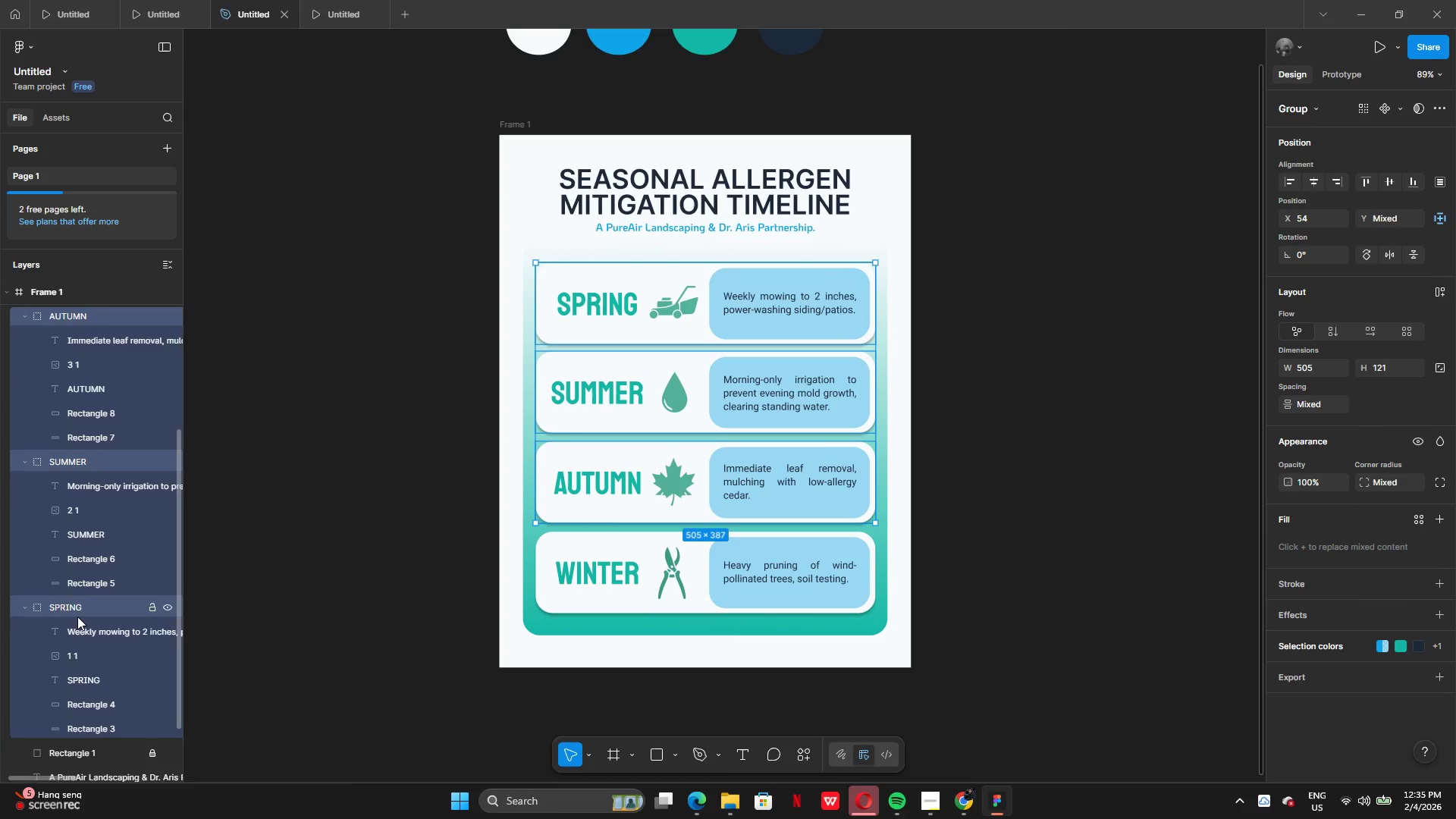 
hold_key(key=ShiftLeft, duration=1.5)
 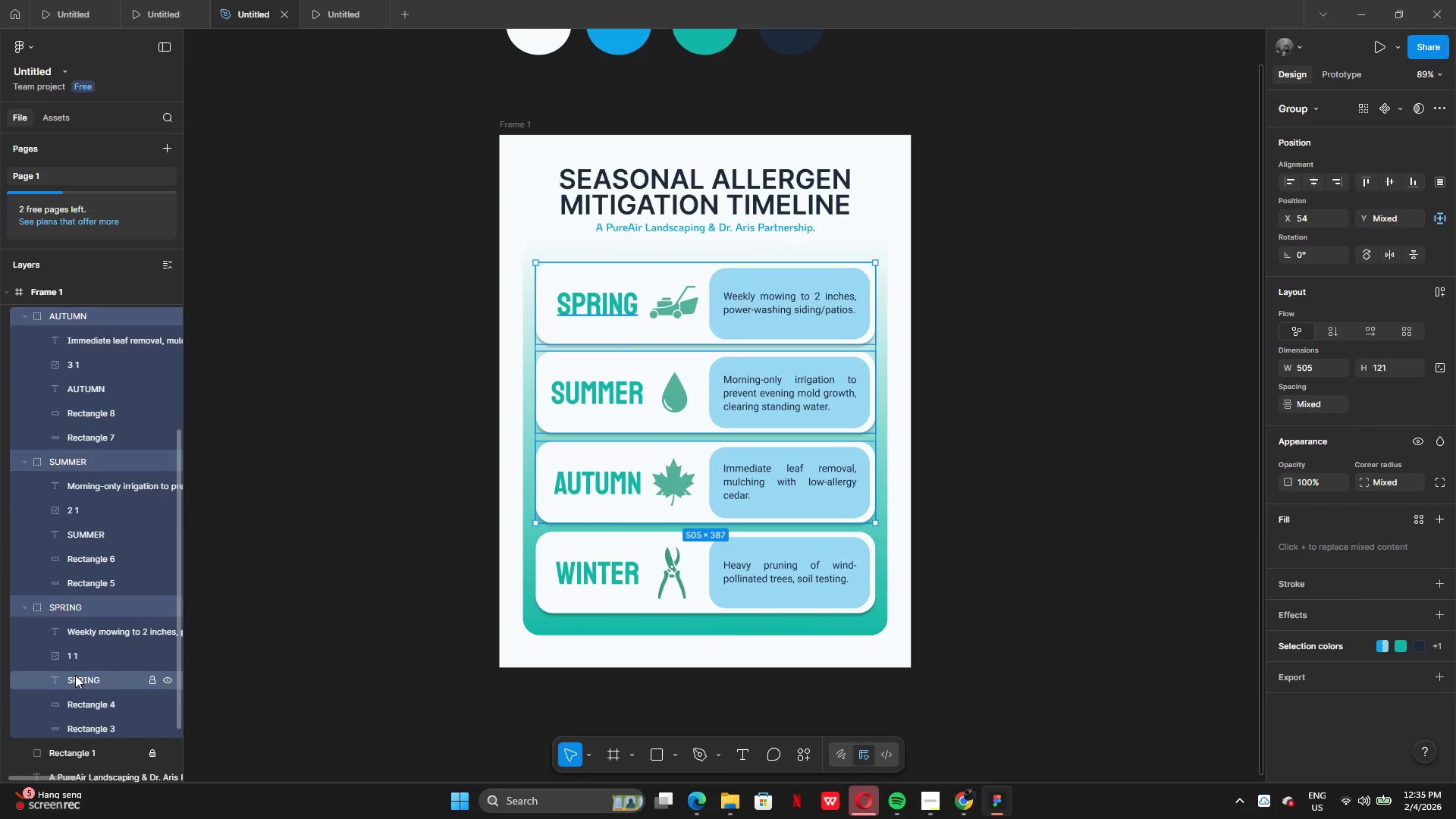 
scroll: coordinate [77, 617], scroll_direction: down, amount: 4.0
 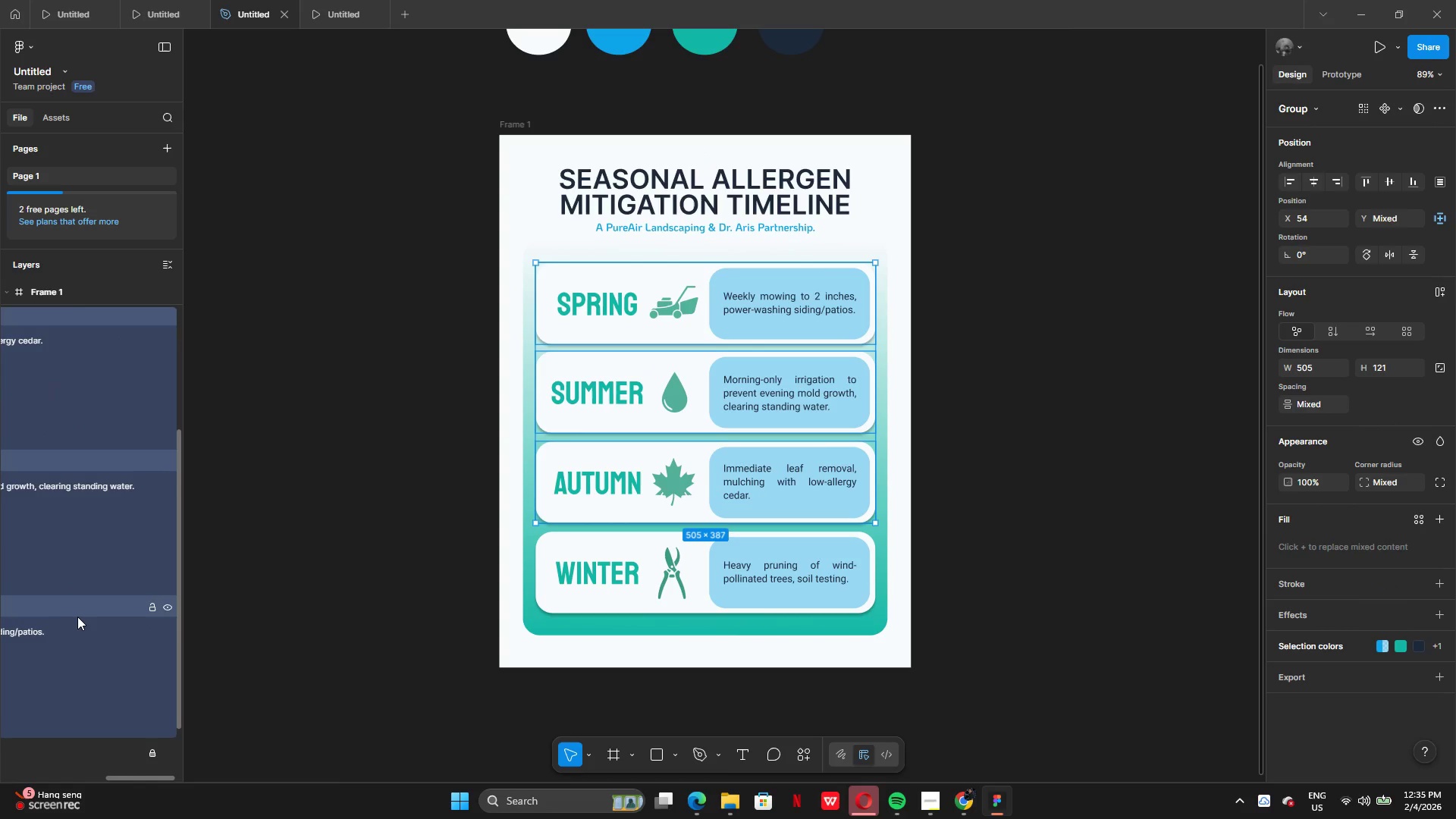 
scroll: coordinate [78, 613], scroll_direction: up, amount: 4.0
 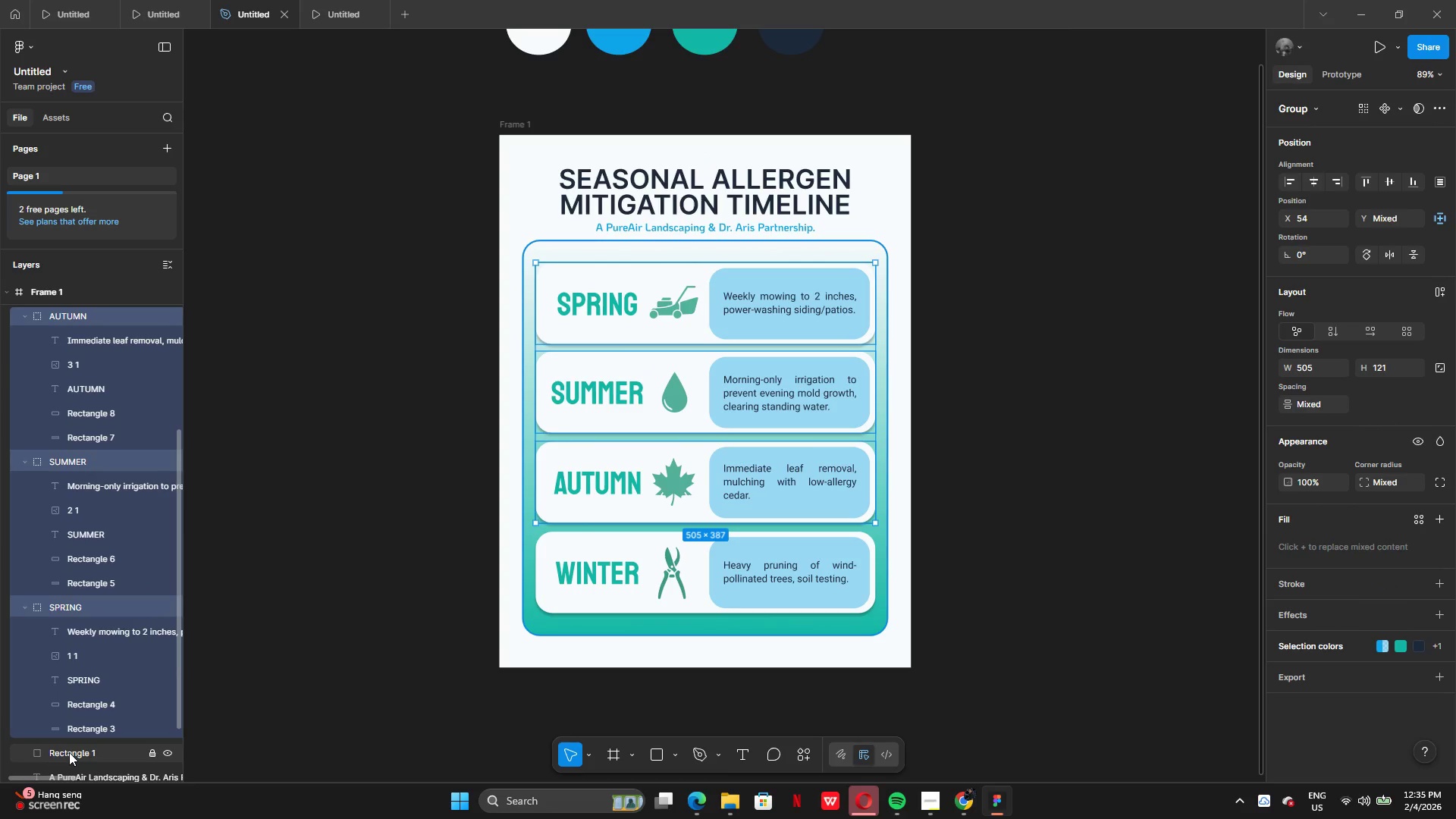 
hold_key(key=ShiftLeft, duration=1.5)
 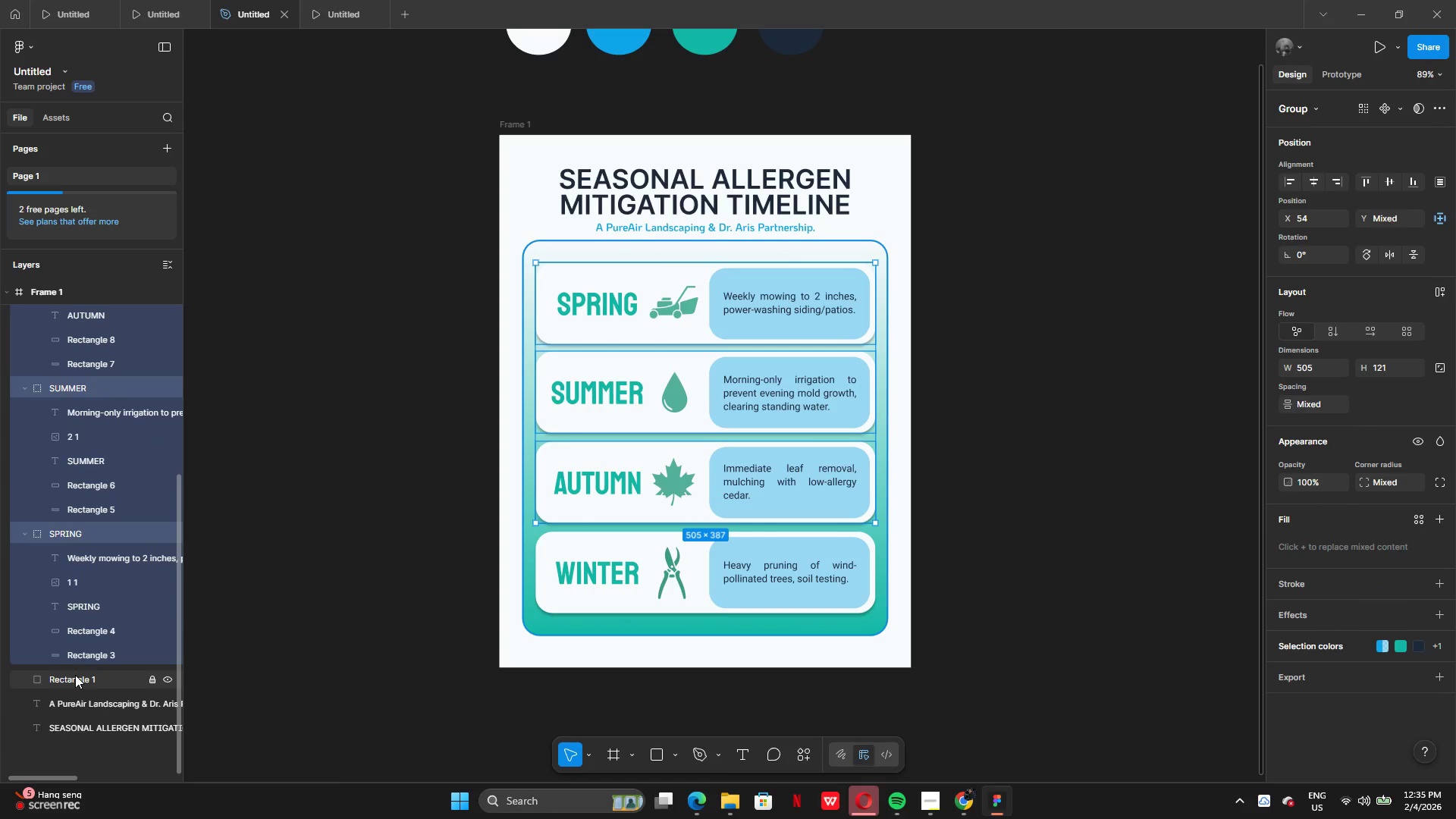 
hold_key(key=ShiftLeft, duration=1.52)
 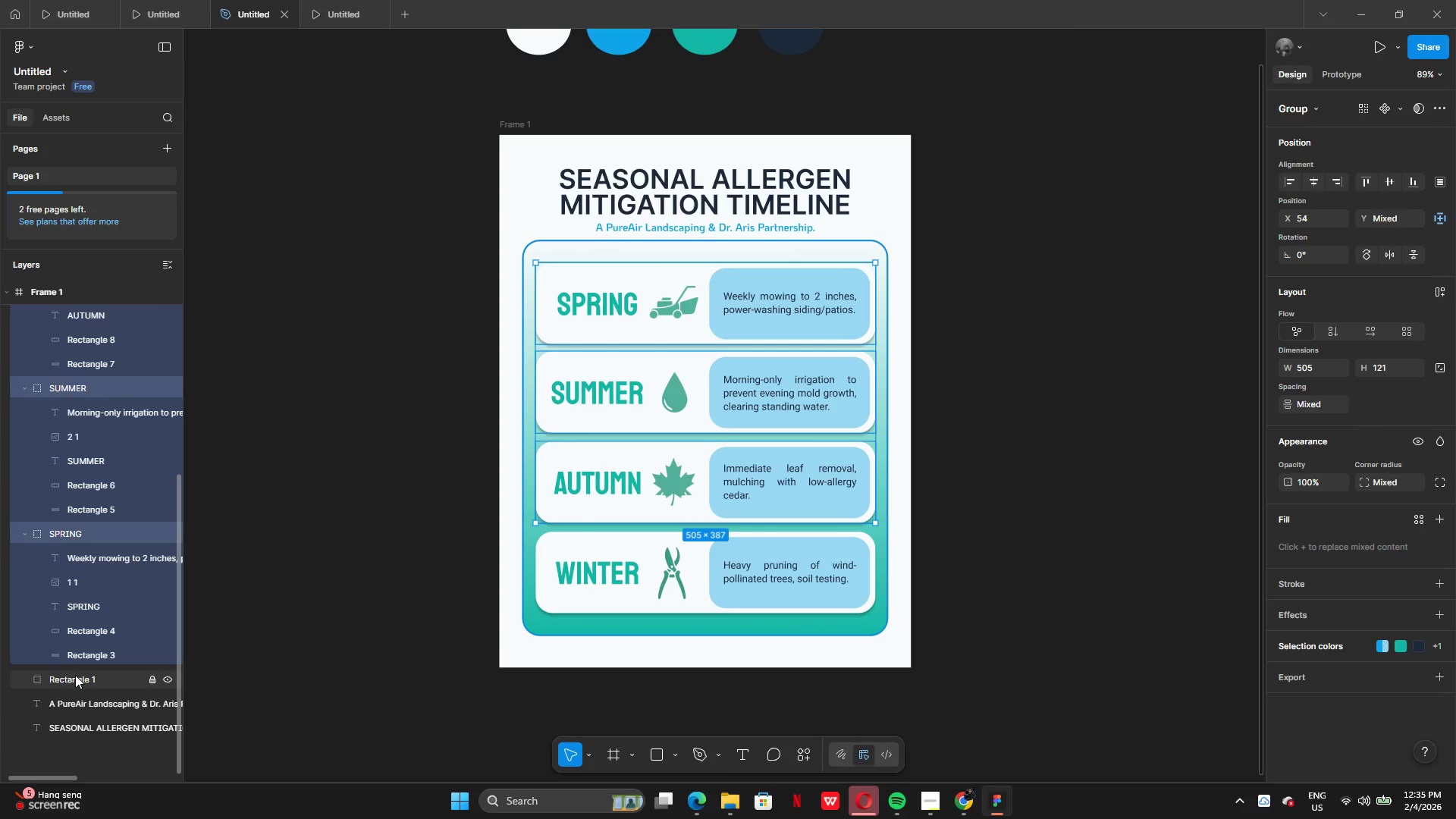 
hold_key(key=ShiftLeft, duration=1.5)
 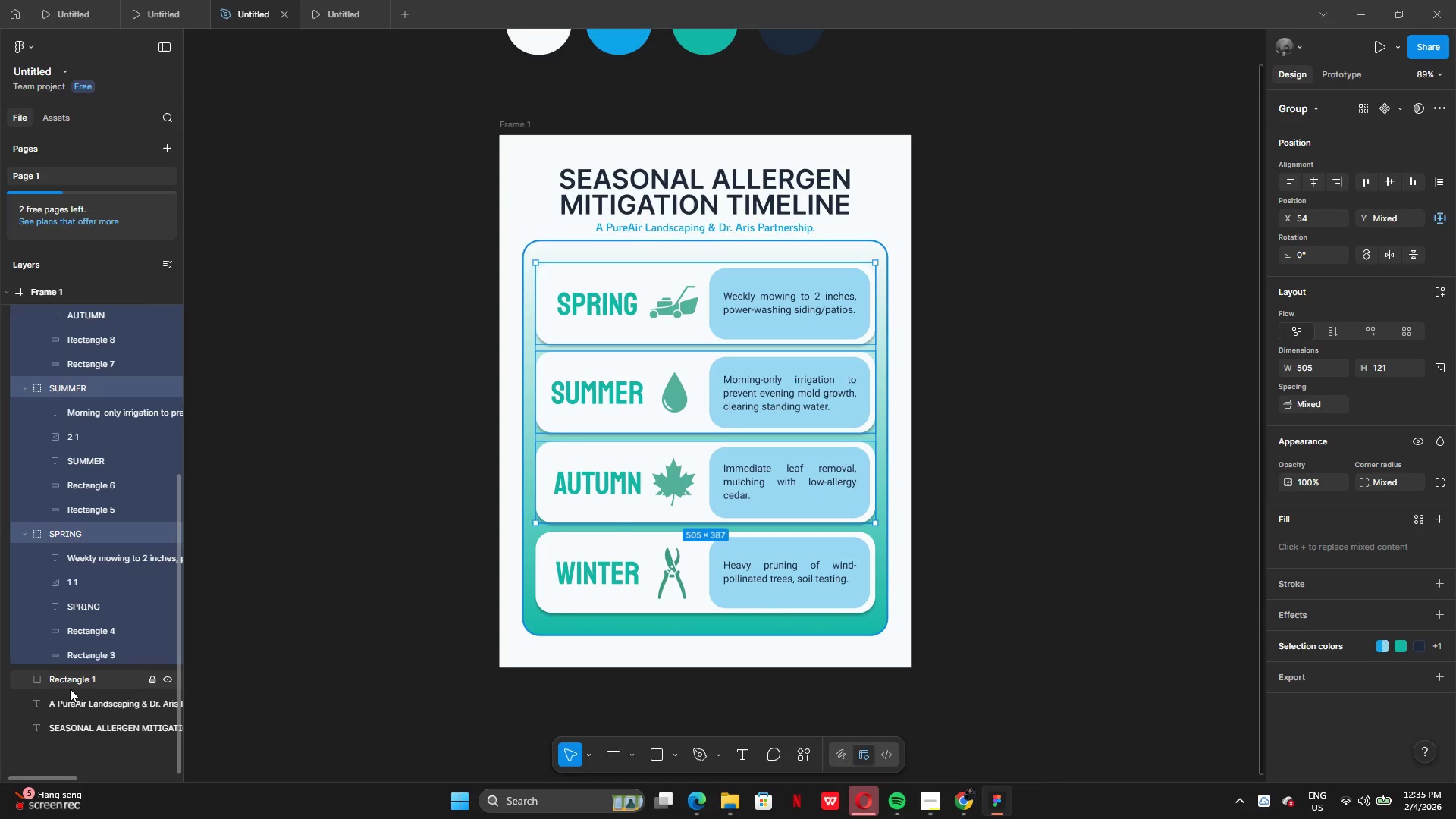 
hold_key(key=ShiftLeft, duration=1.5)
 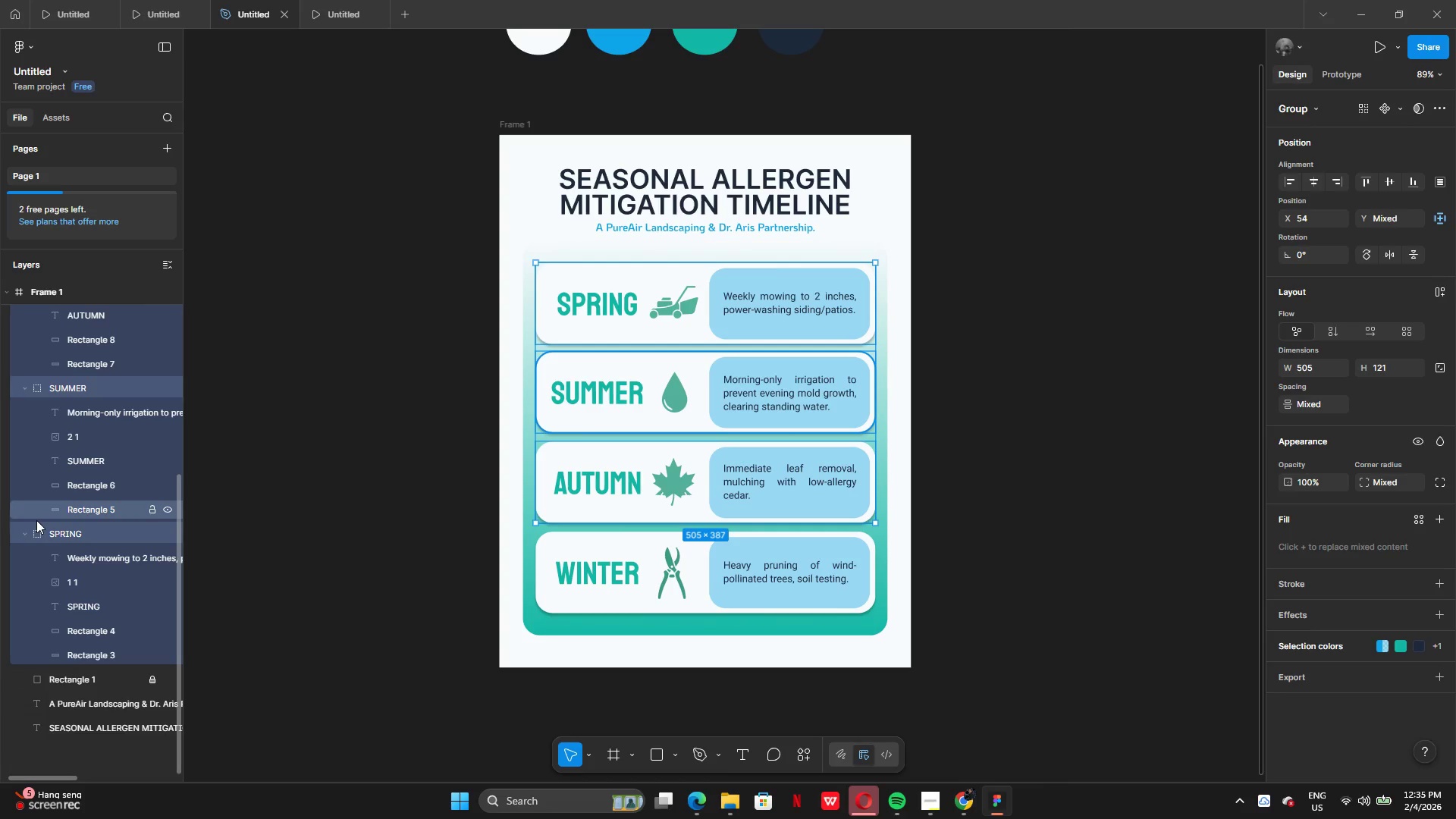 
hold_key(key=ShiftLeft, duration=1.5)
hold_key(key=ShiftLeft, duration=1.51)
scroll: coordinate [96, 469], scroll_direction: up, amount: 11.0
 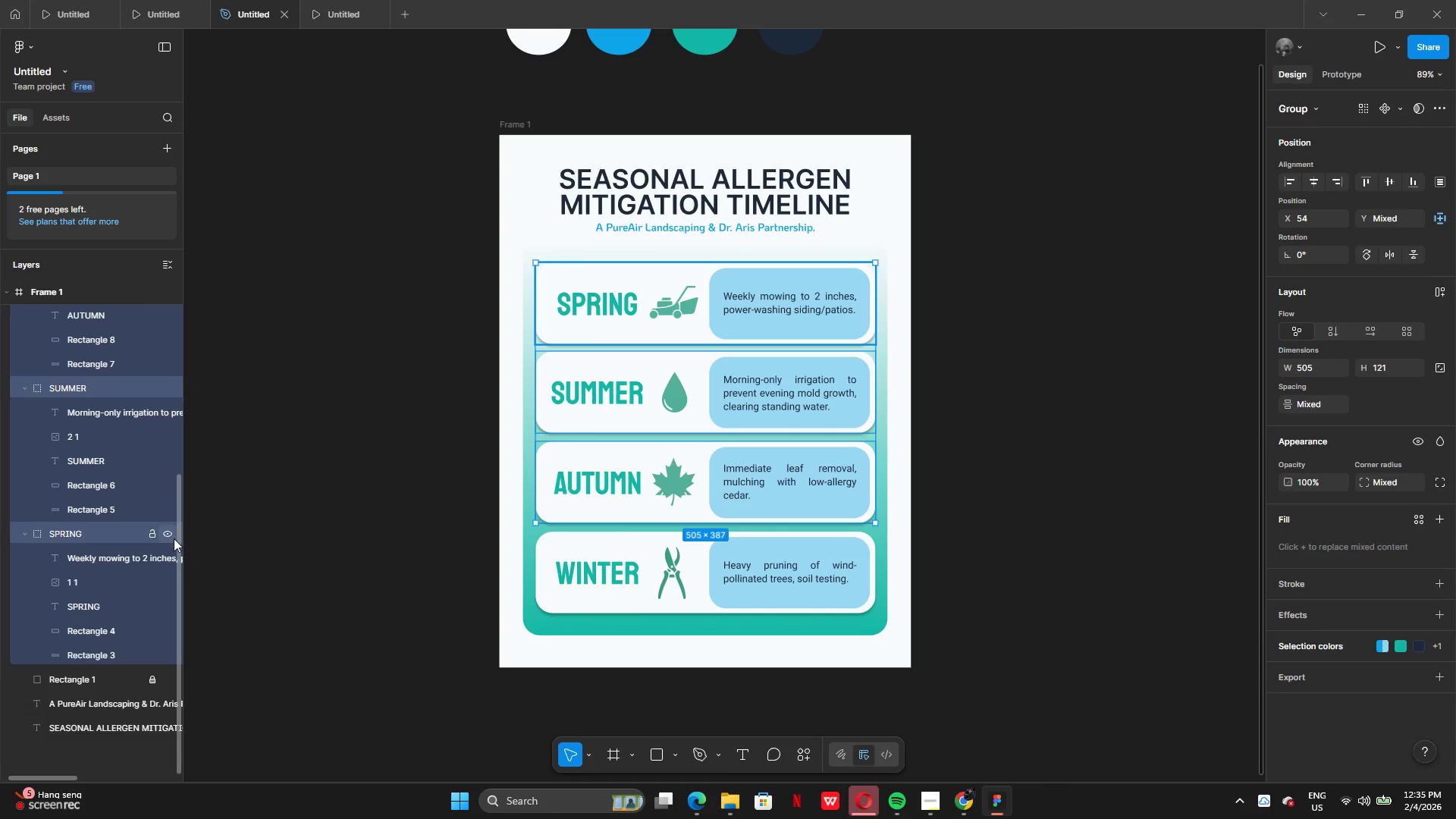 
left_click_drag(start_coordinate=[176, 548], to_coordinate=[197, 369])
 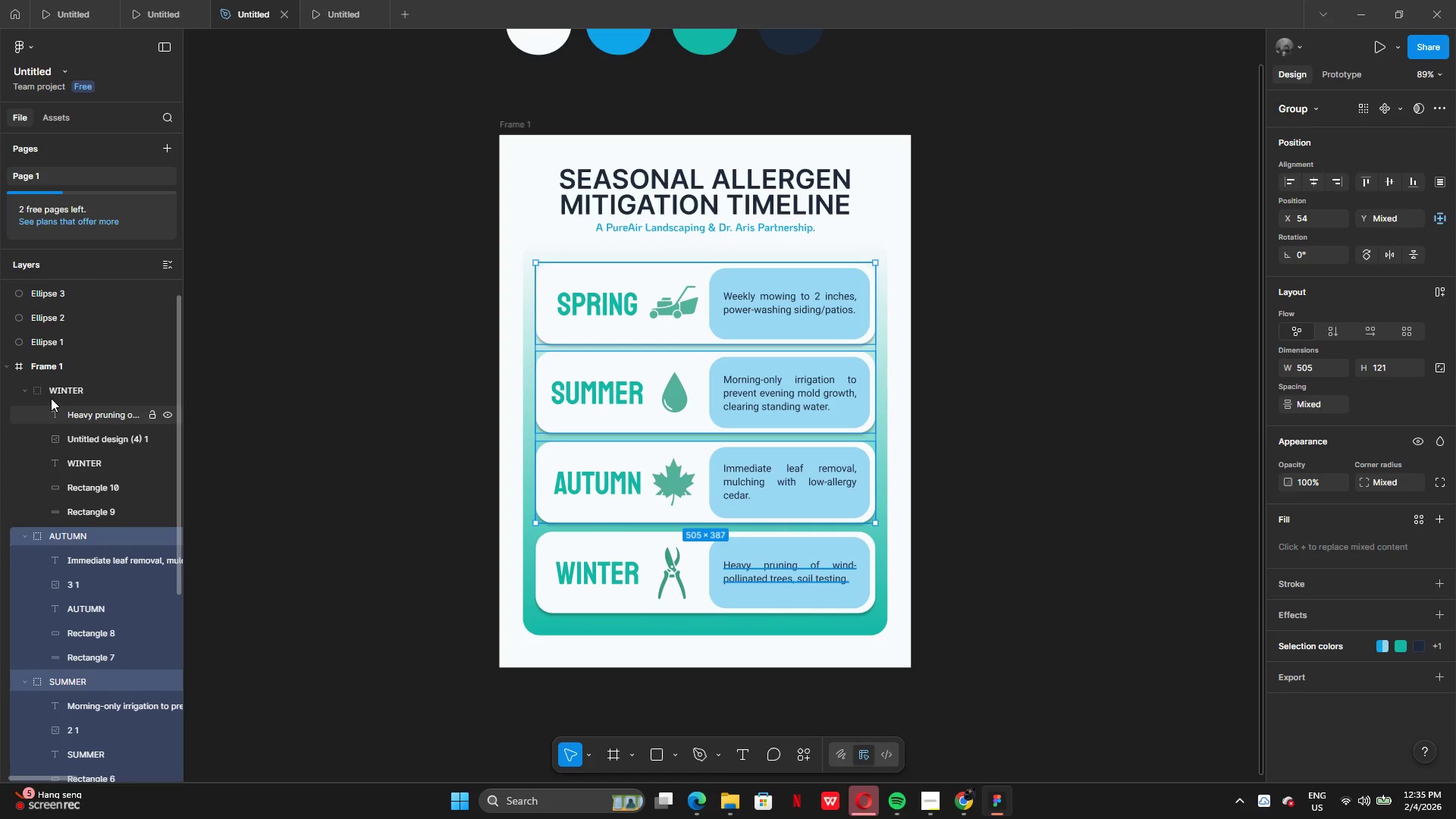 
hold_key(key=ShiftLeft, duration=1.52)
left_click([50, 394])
 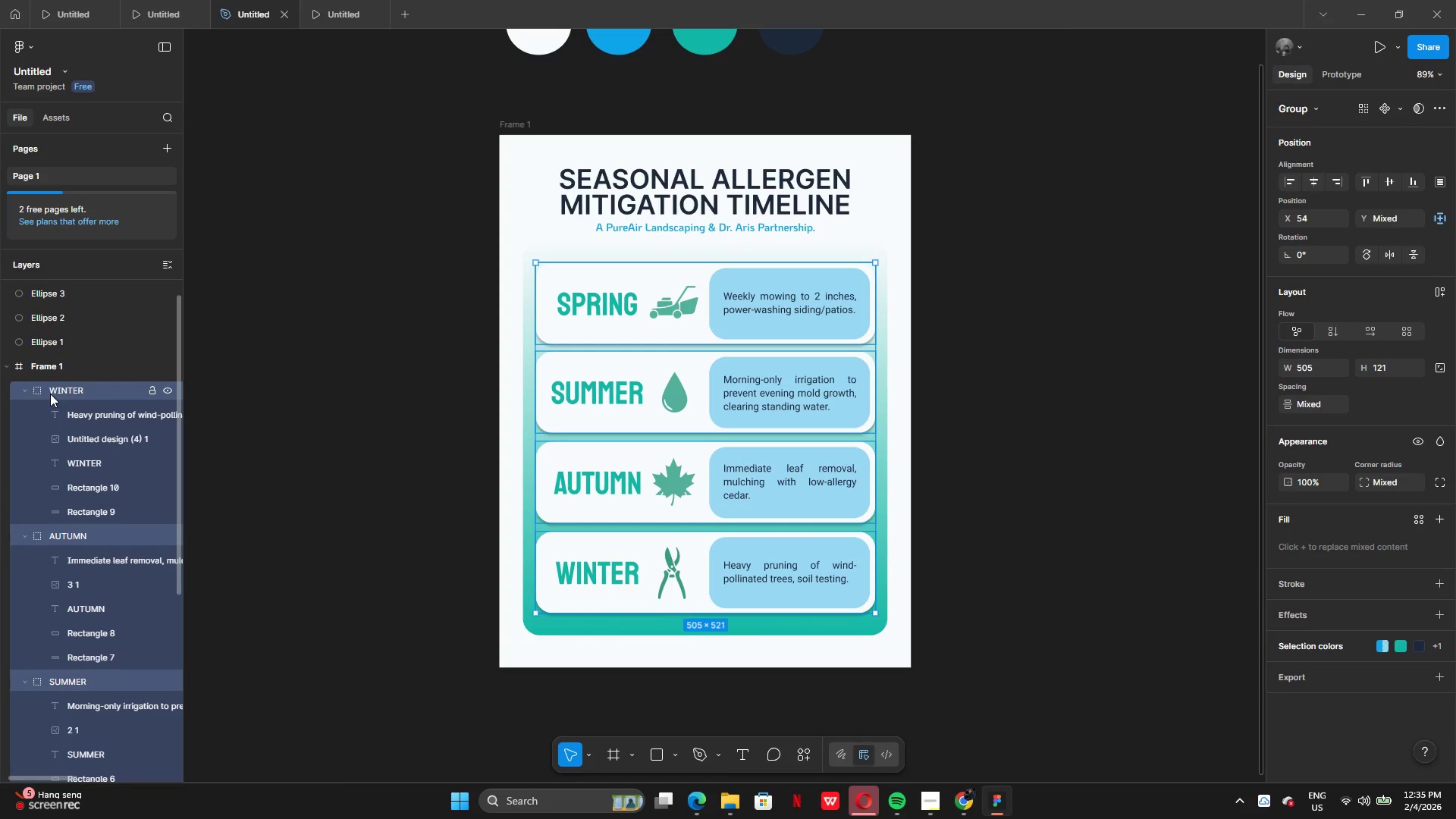 
hold_key(key=ShiftLeft, duration=0.45)
 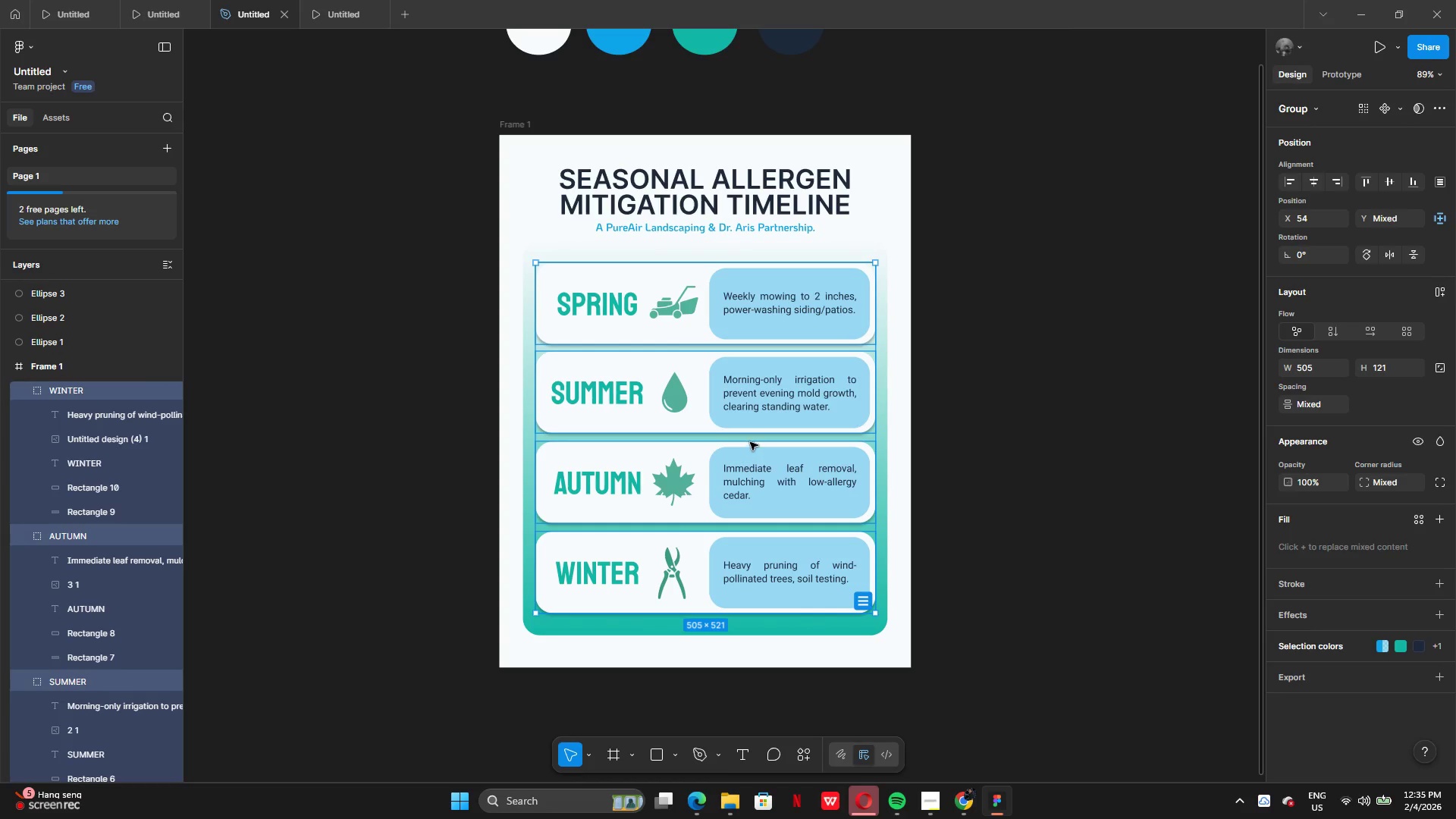 
key(ArrowDown)
 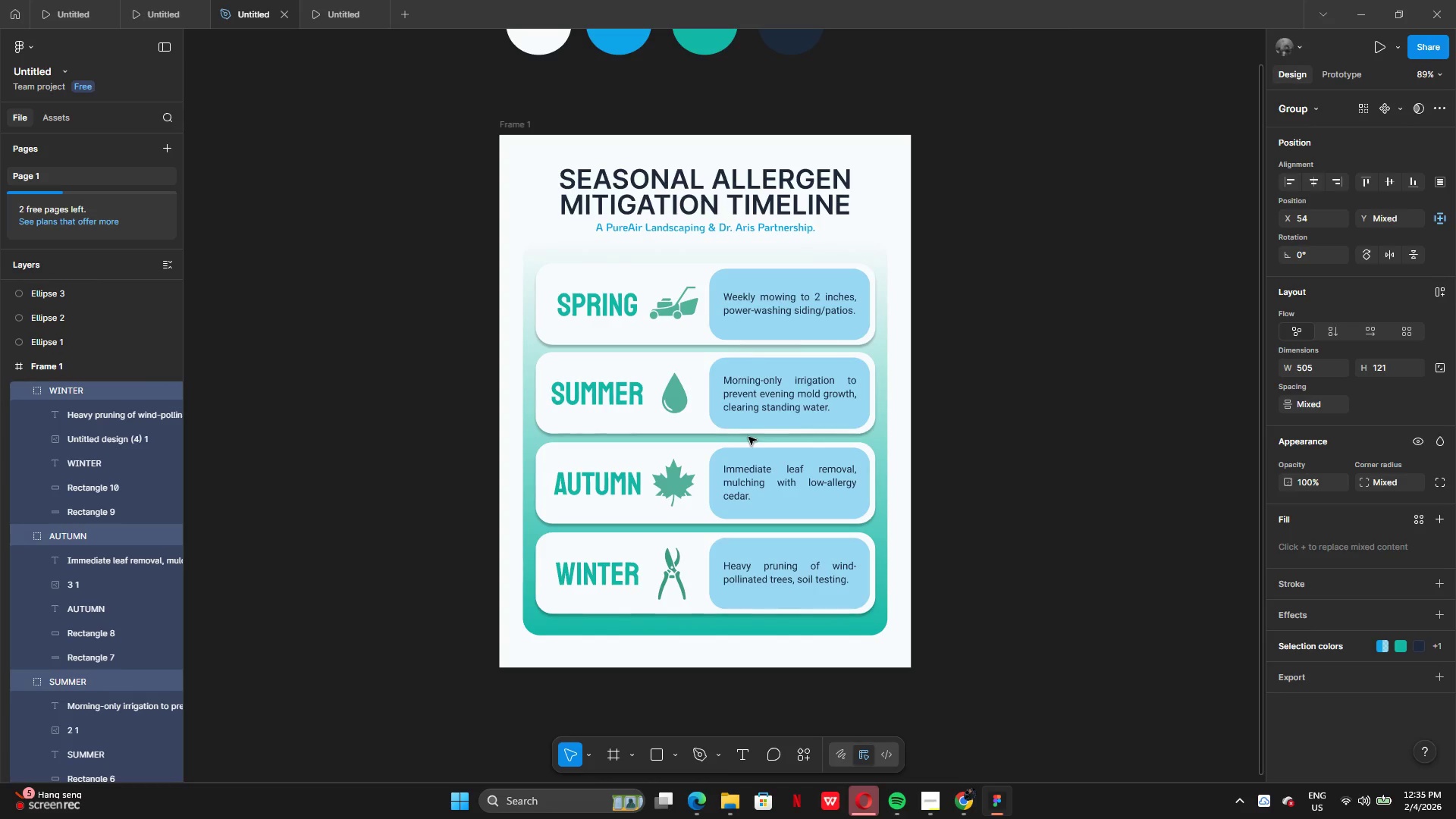 
key(ArrowDown)
 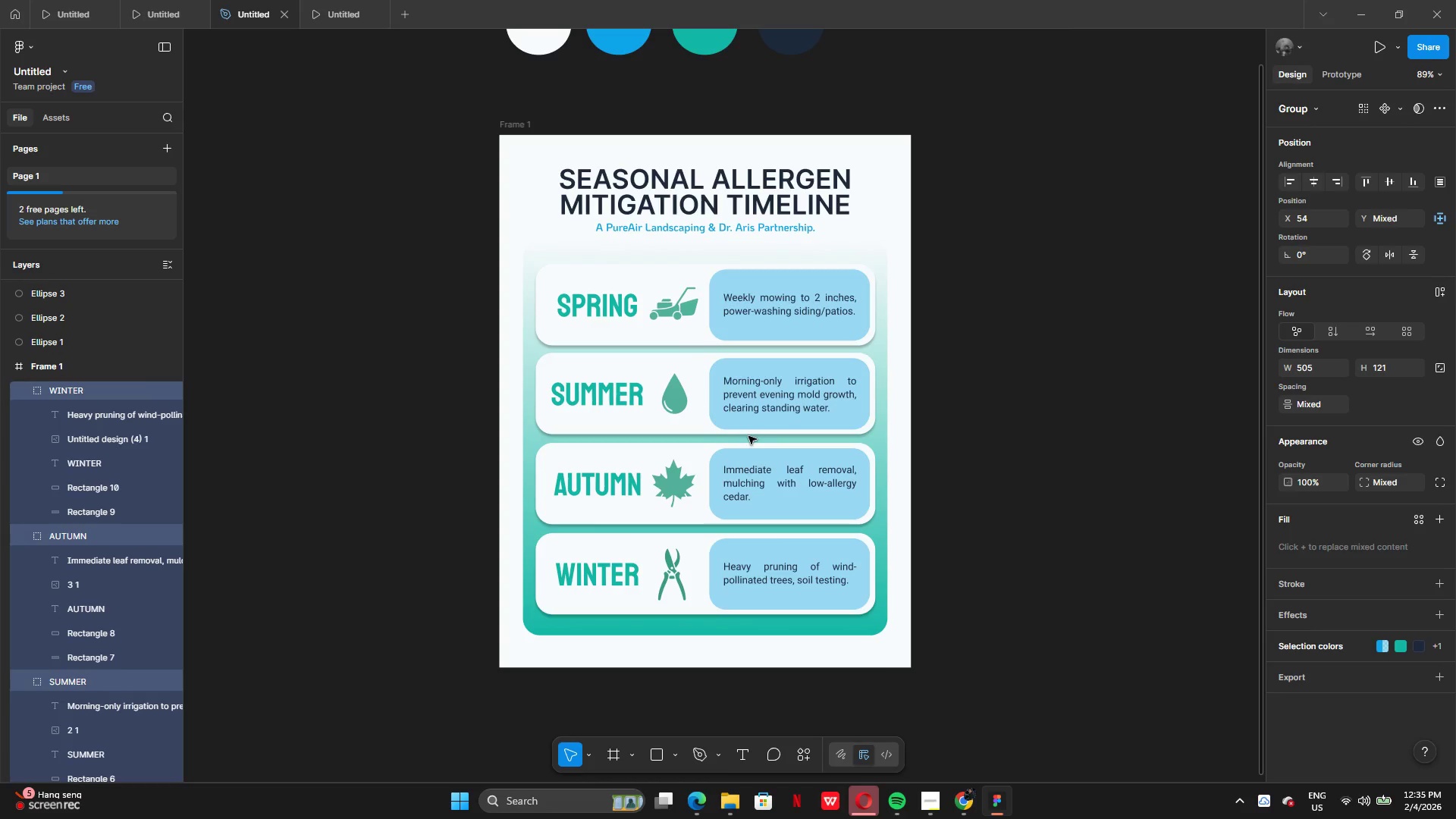 
key(ArrowDown)
 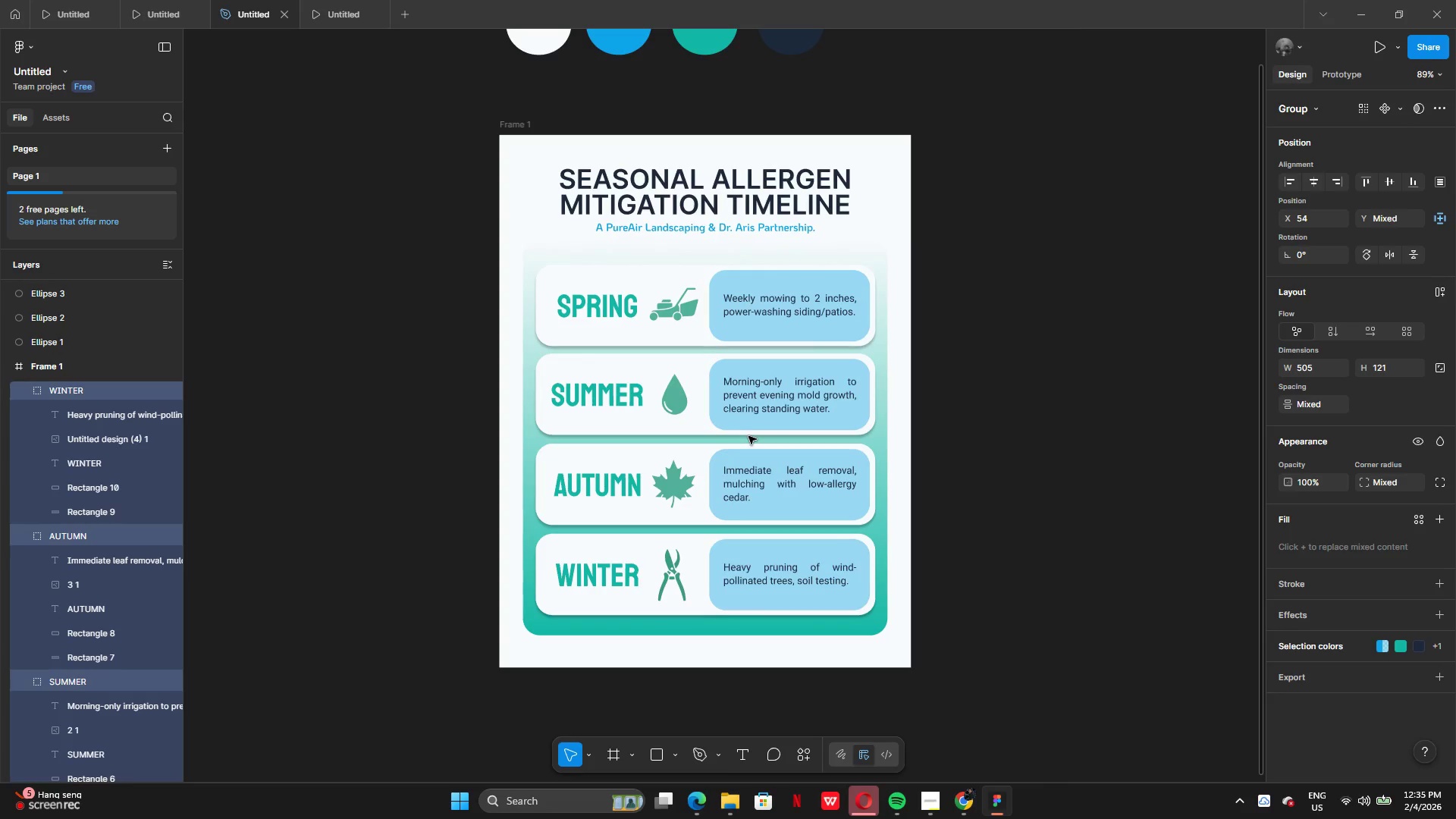 
key(ArrowDown)
 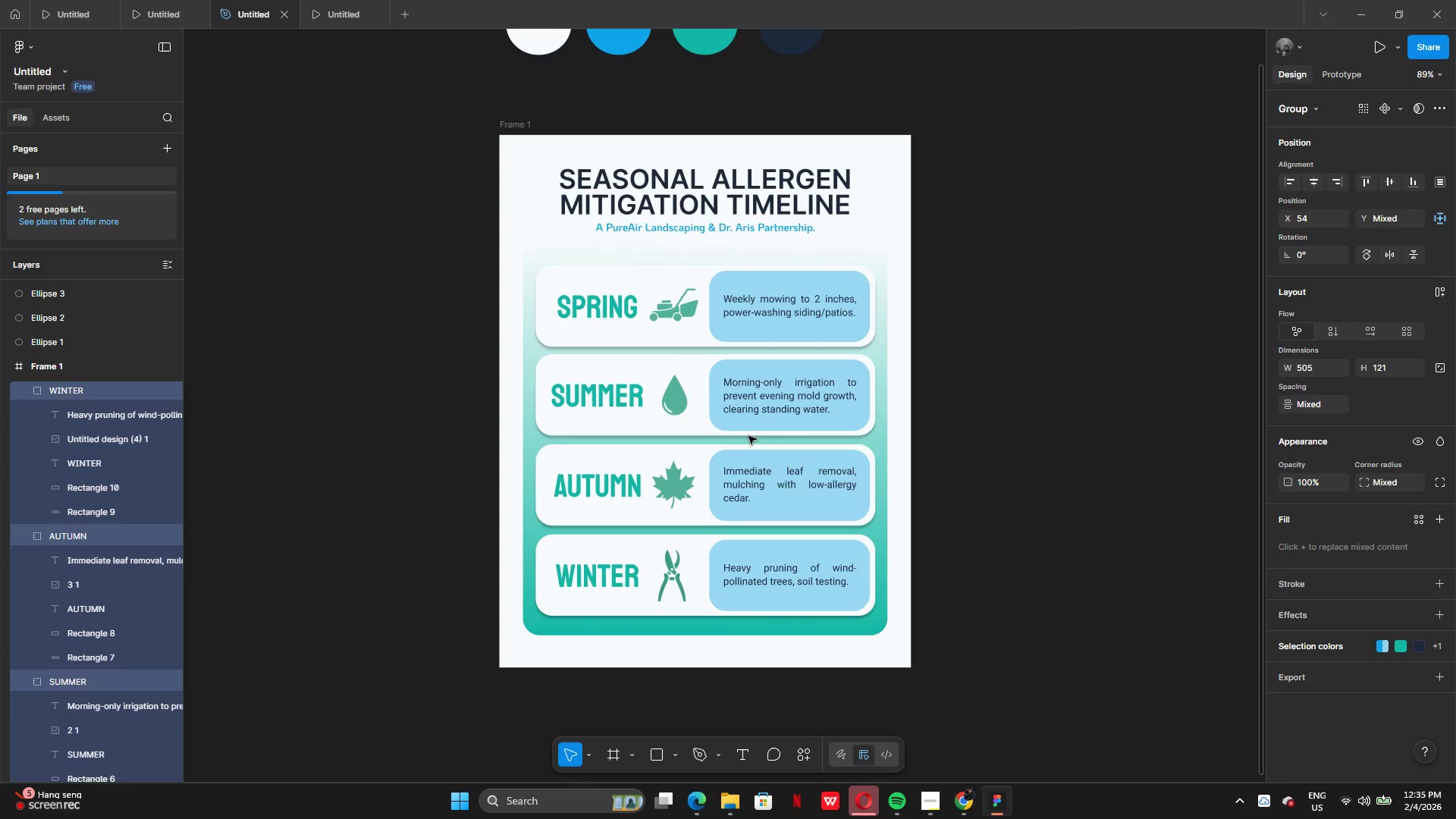 
key(ArrowDown)
 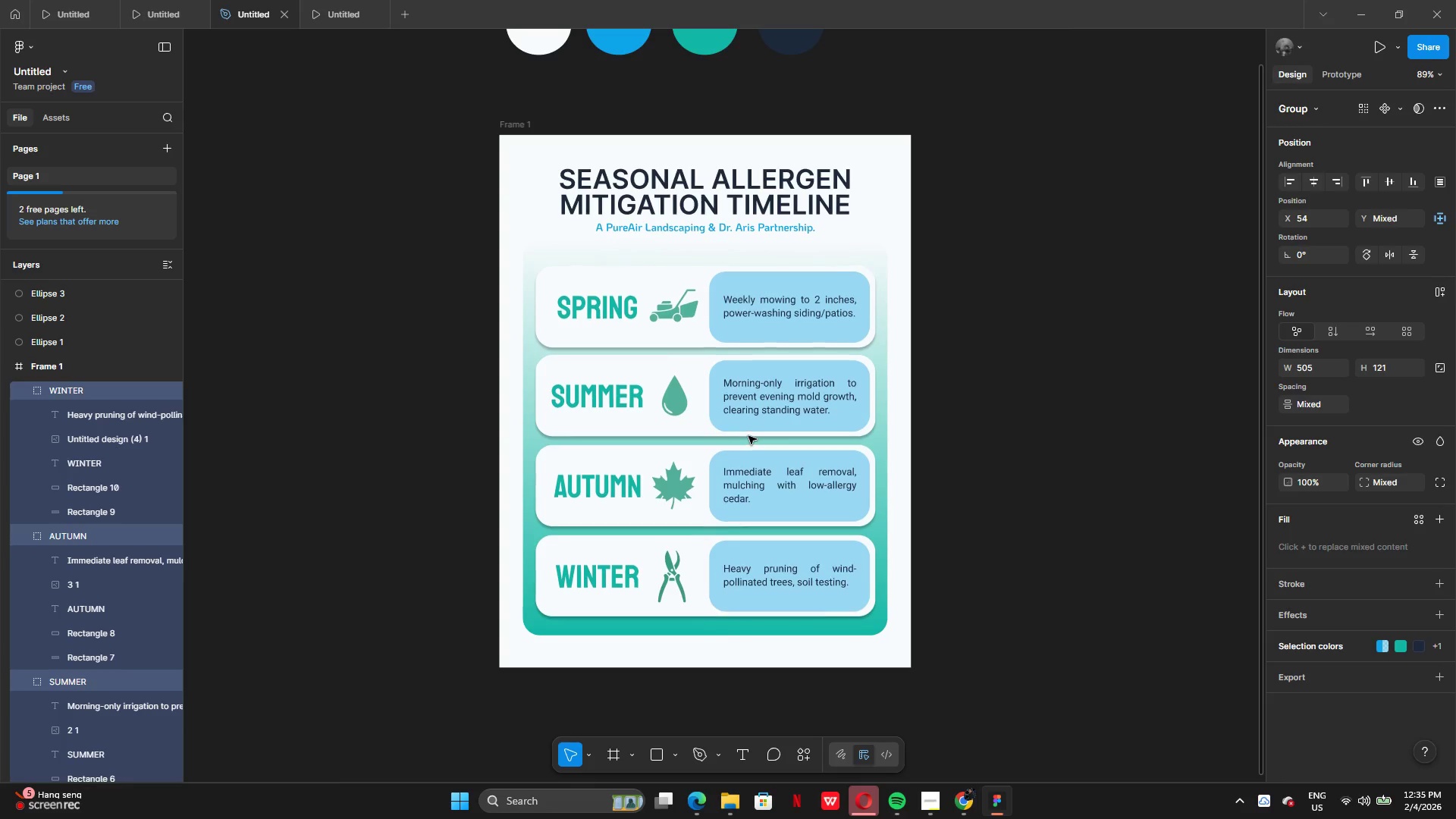 
key(ArrowDown)
 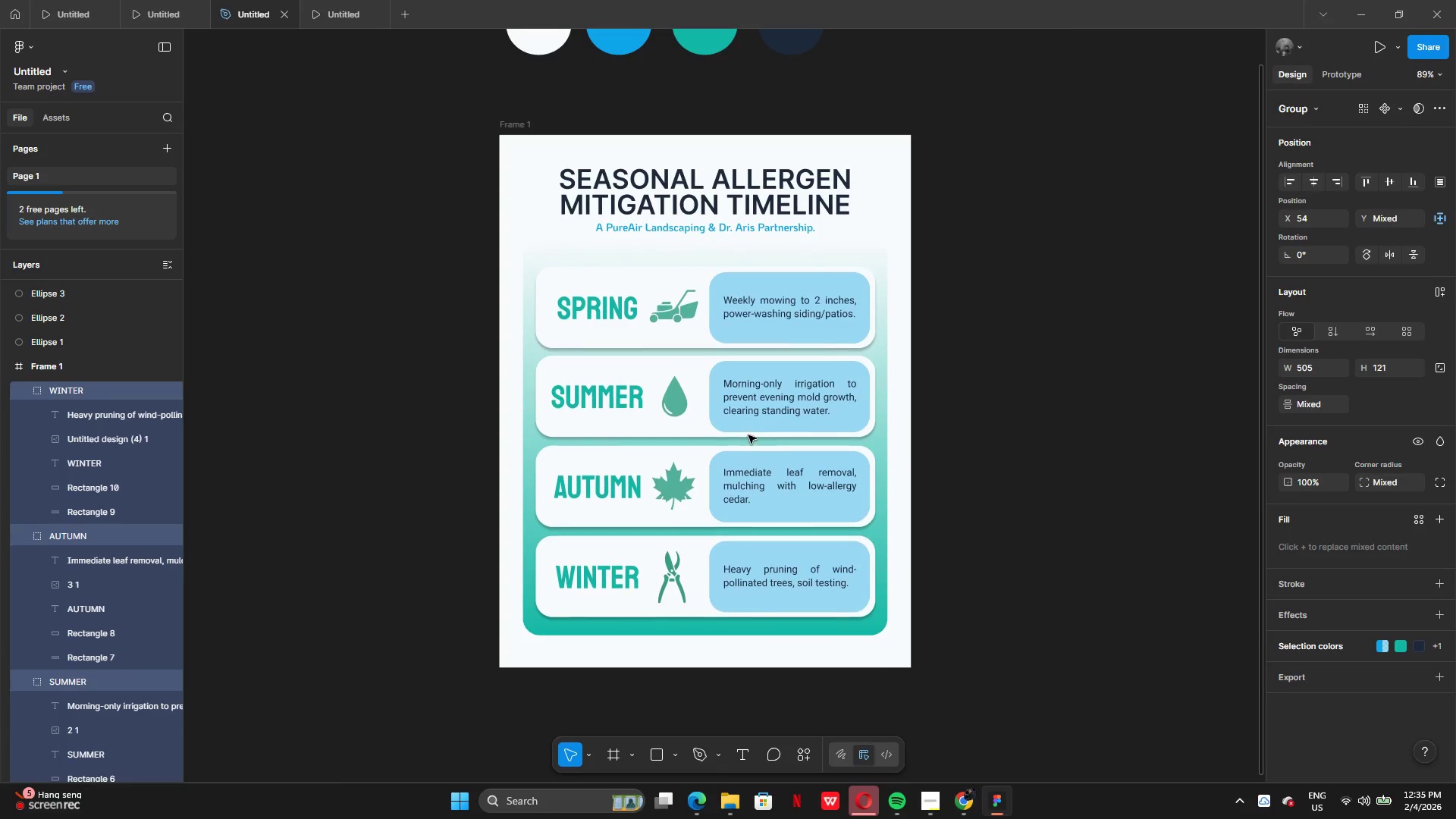 
key(ArrowDown)
 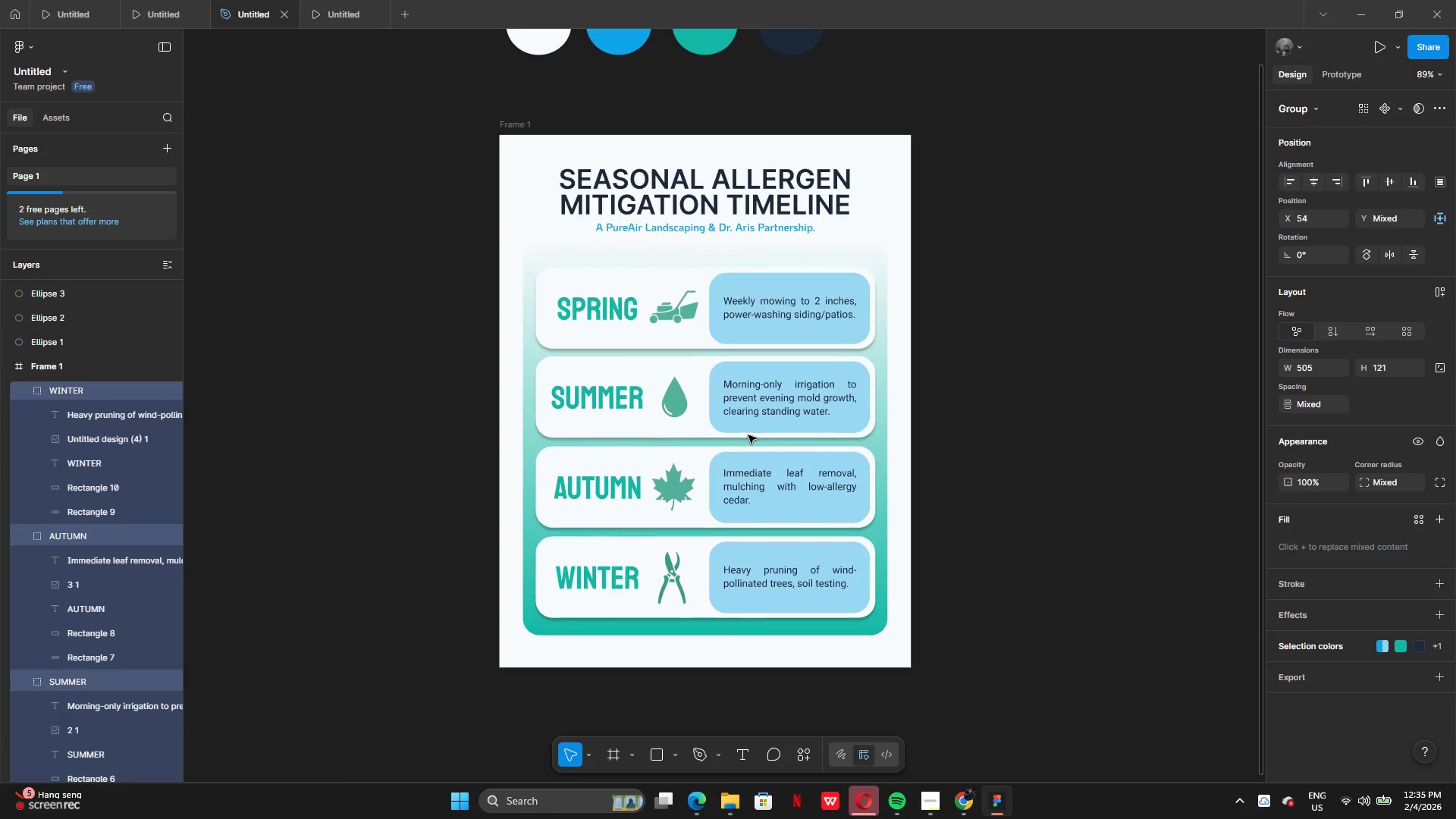 
key(ArrowDown)
 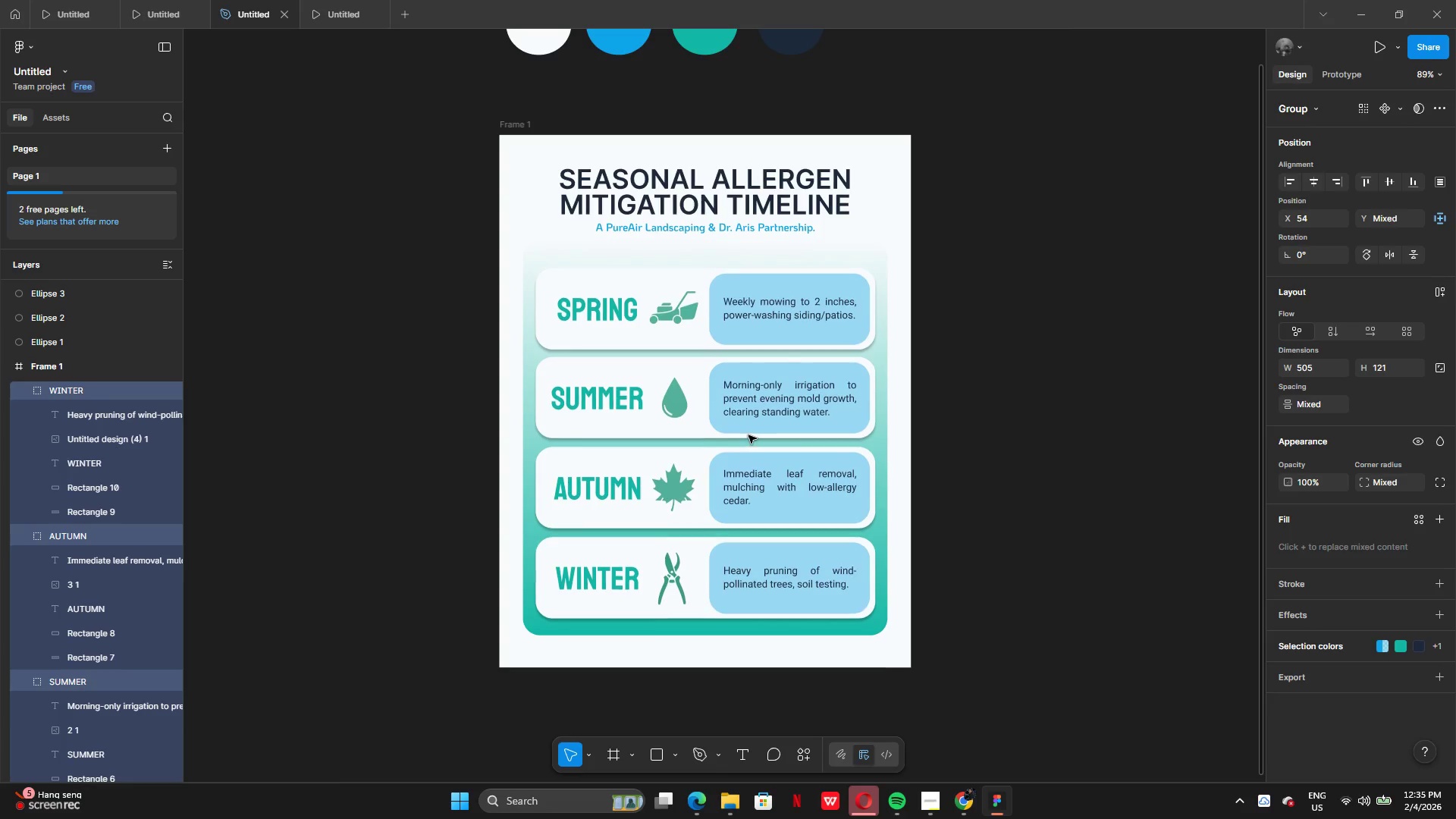 
key(ArrowDown)
 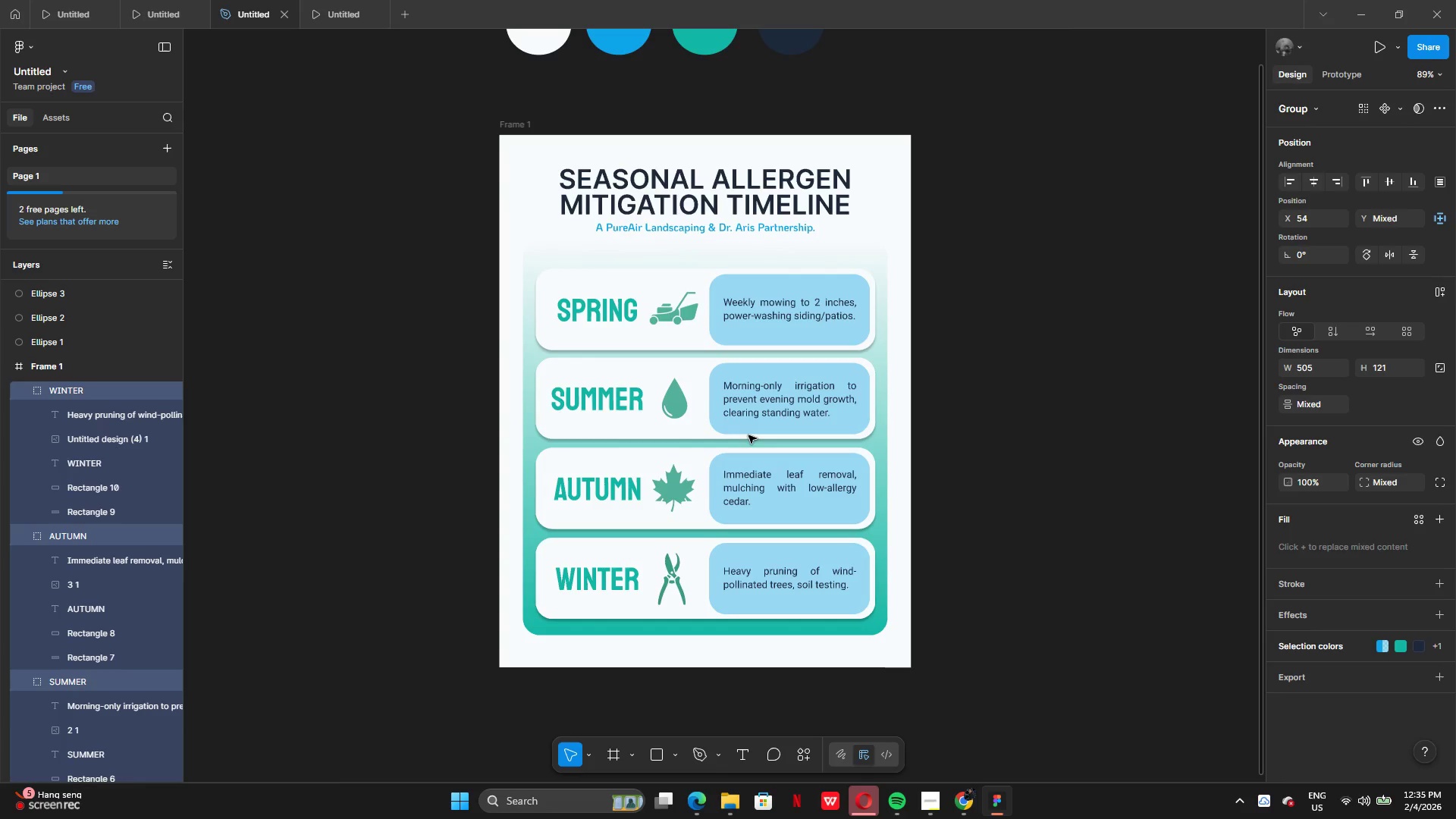 
key(ArrowDown)
 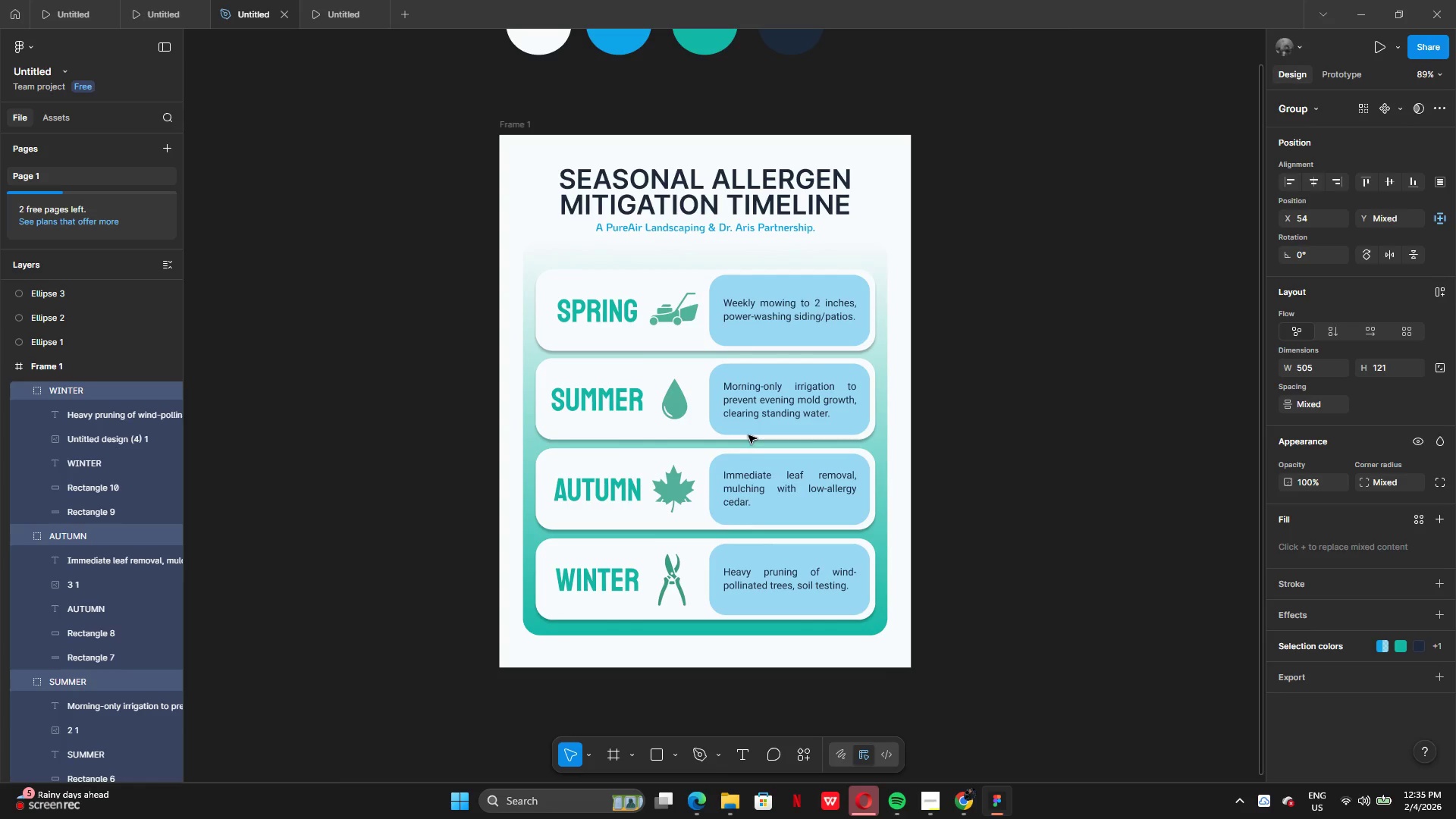 
key(ArrowDown)
 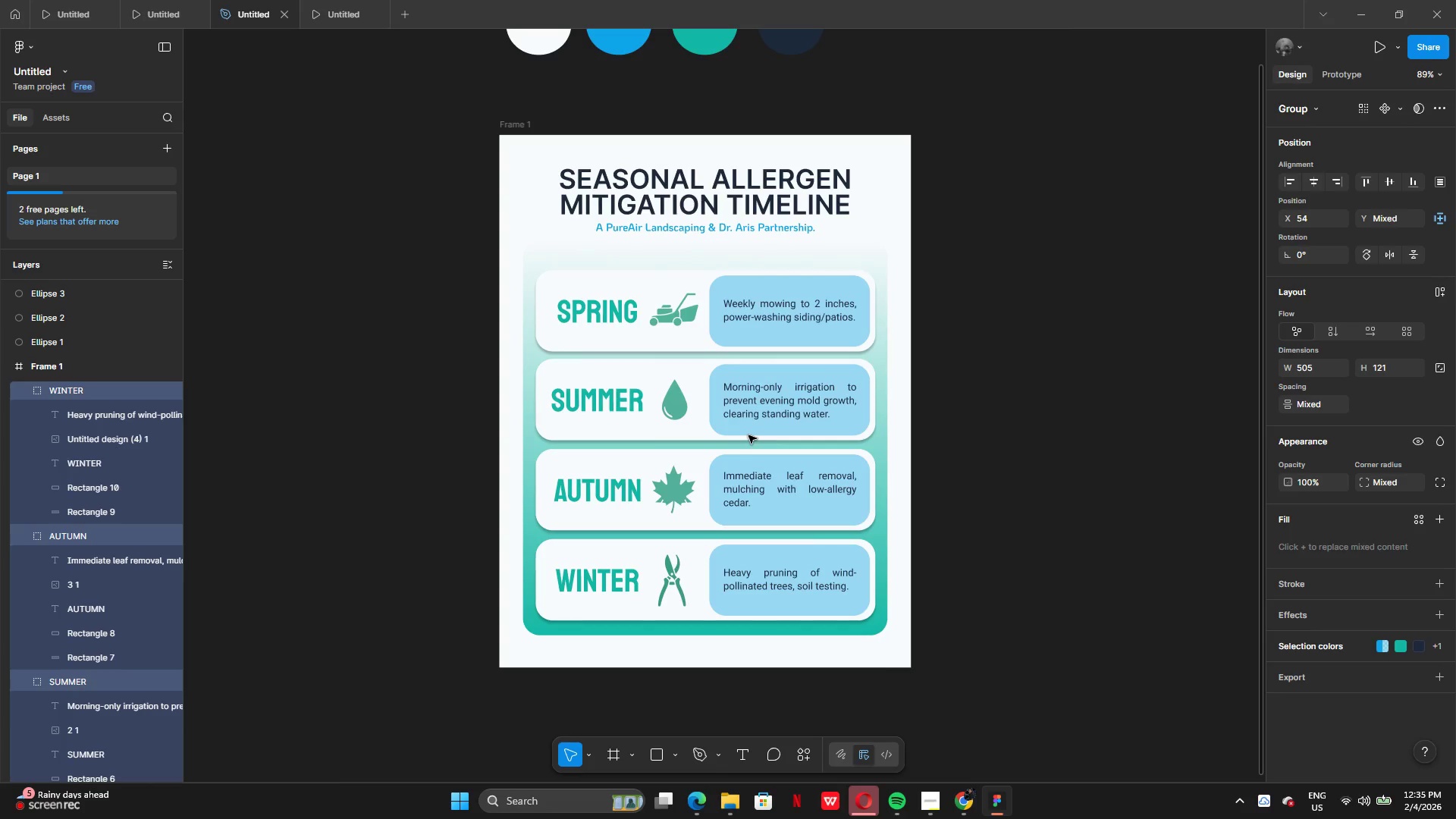 
key(ArrowDown)
 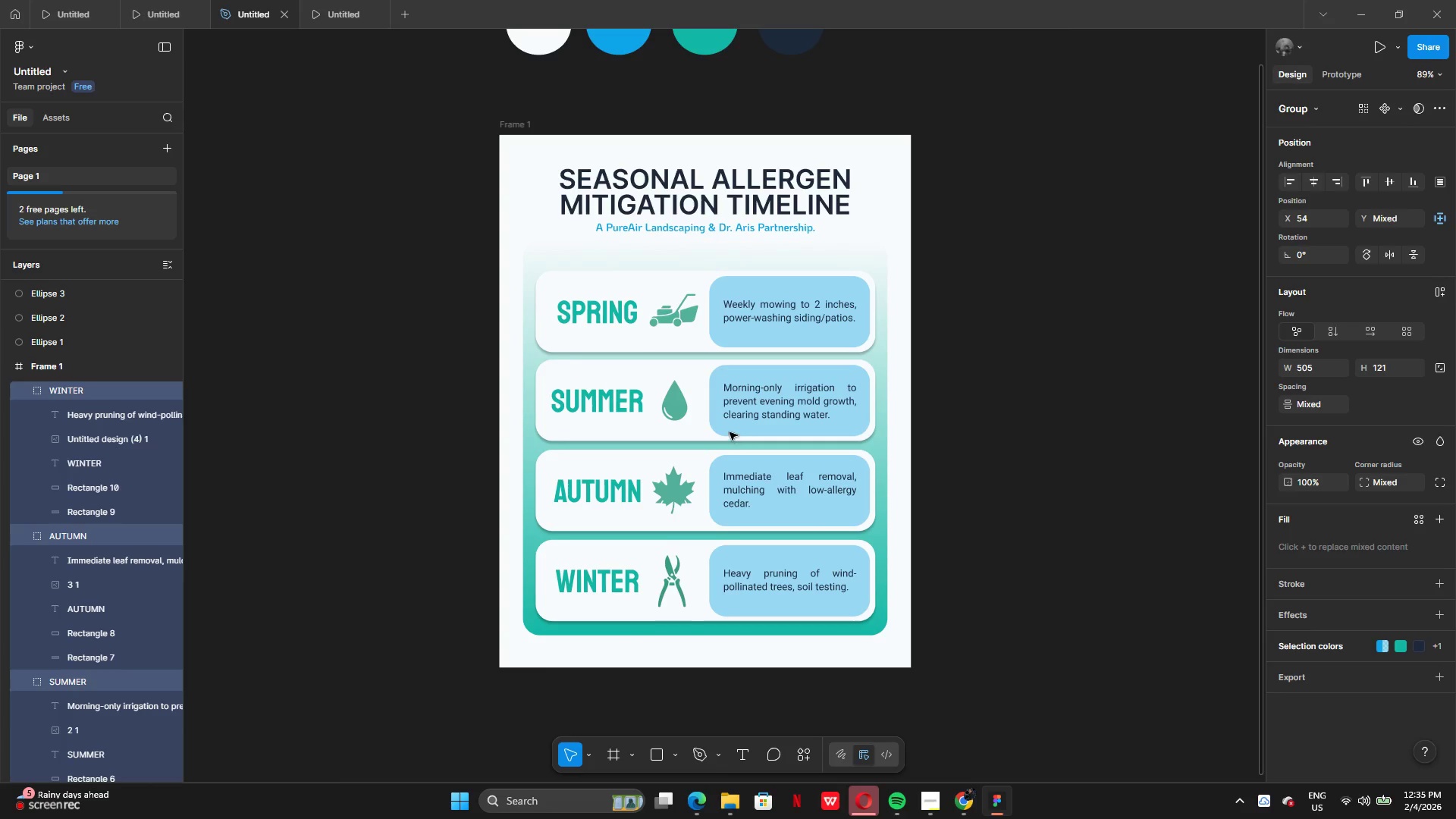 
key(ArrowDown)
 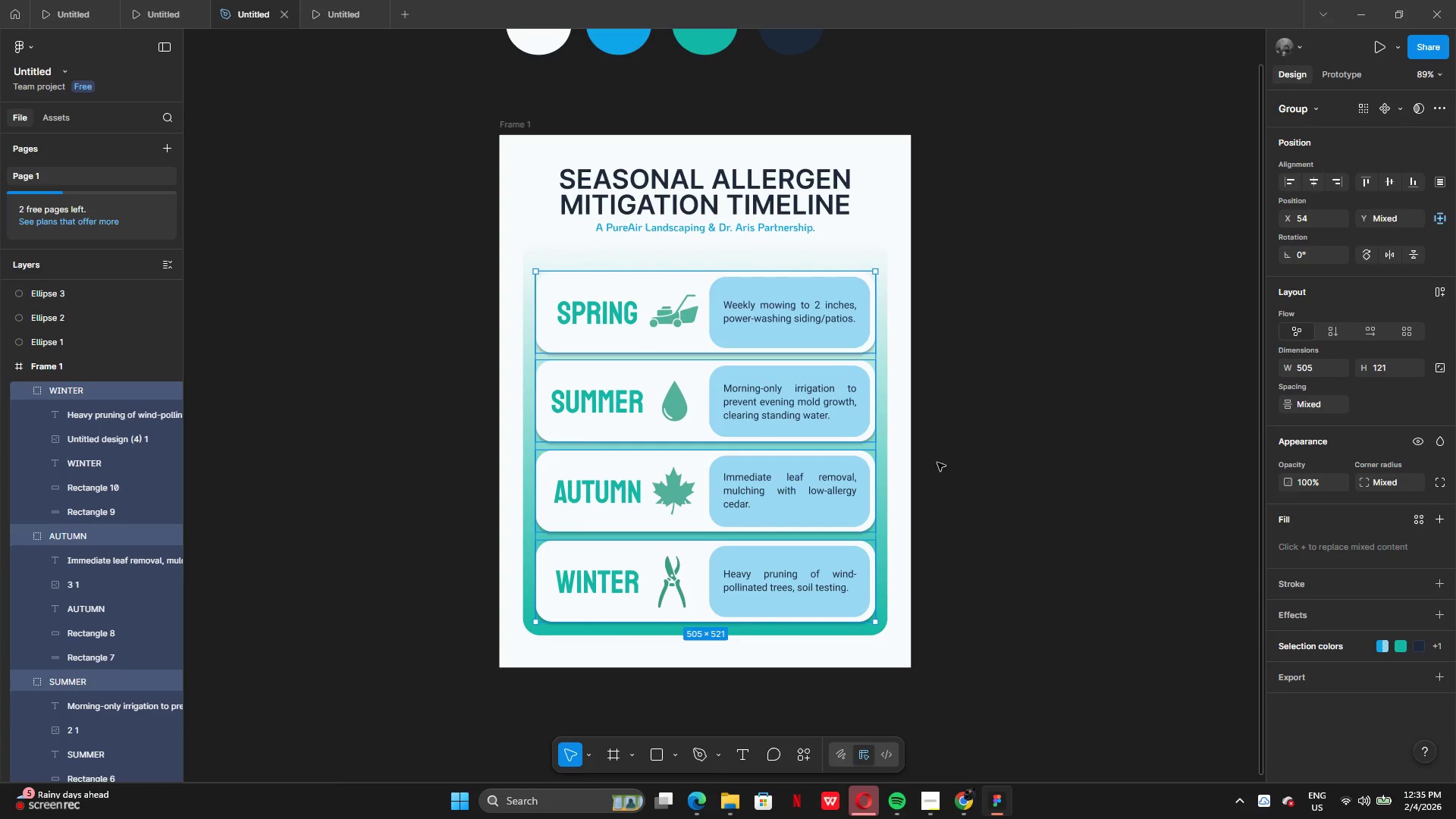 
key(ArrowDown)
 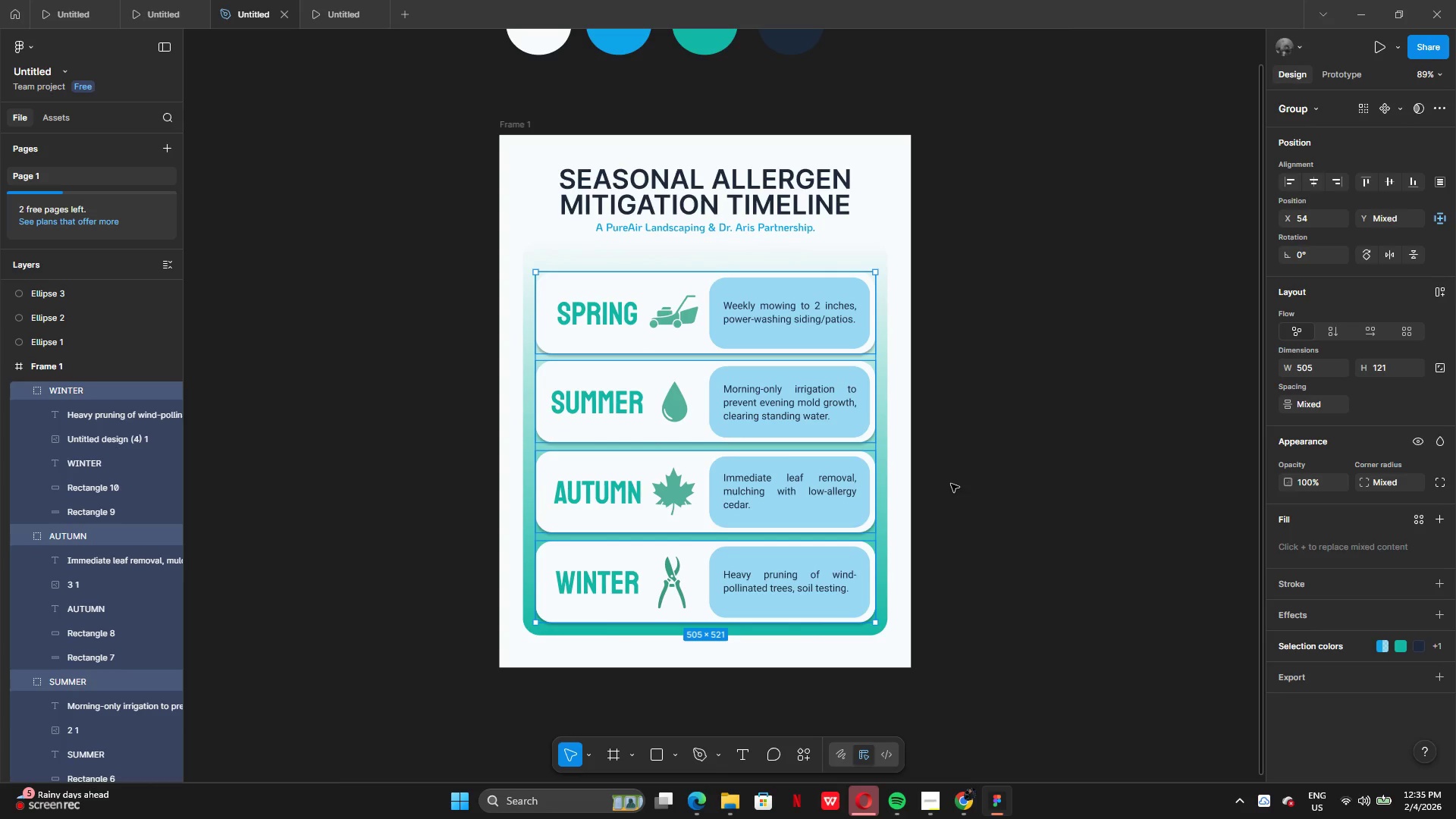 
left_click([952, 484])
 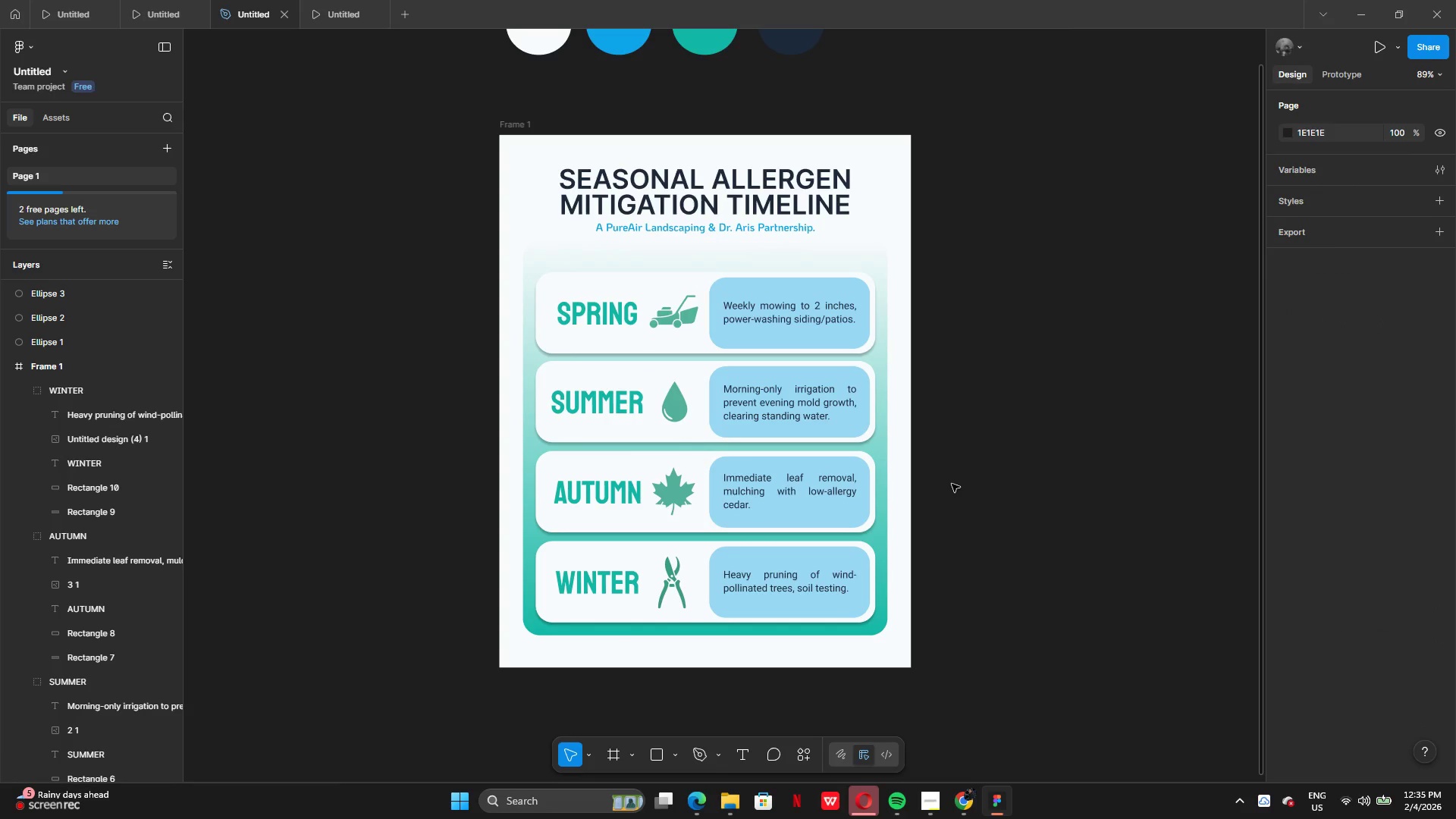 
wait(10.58)
 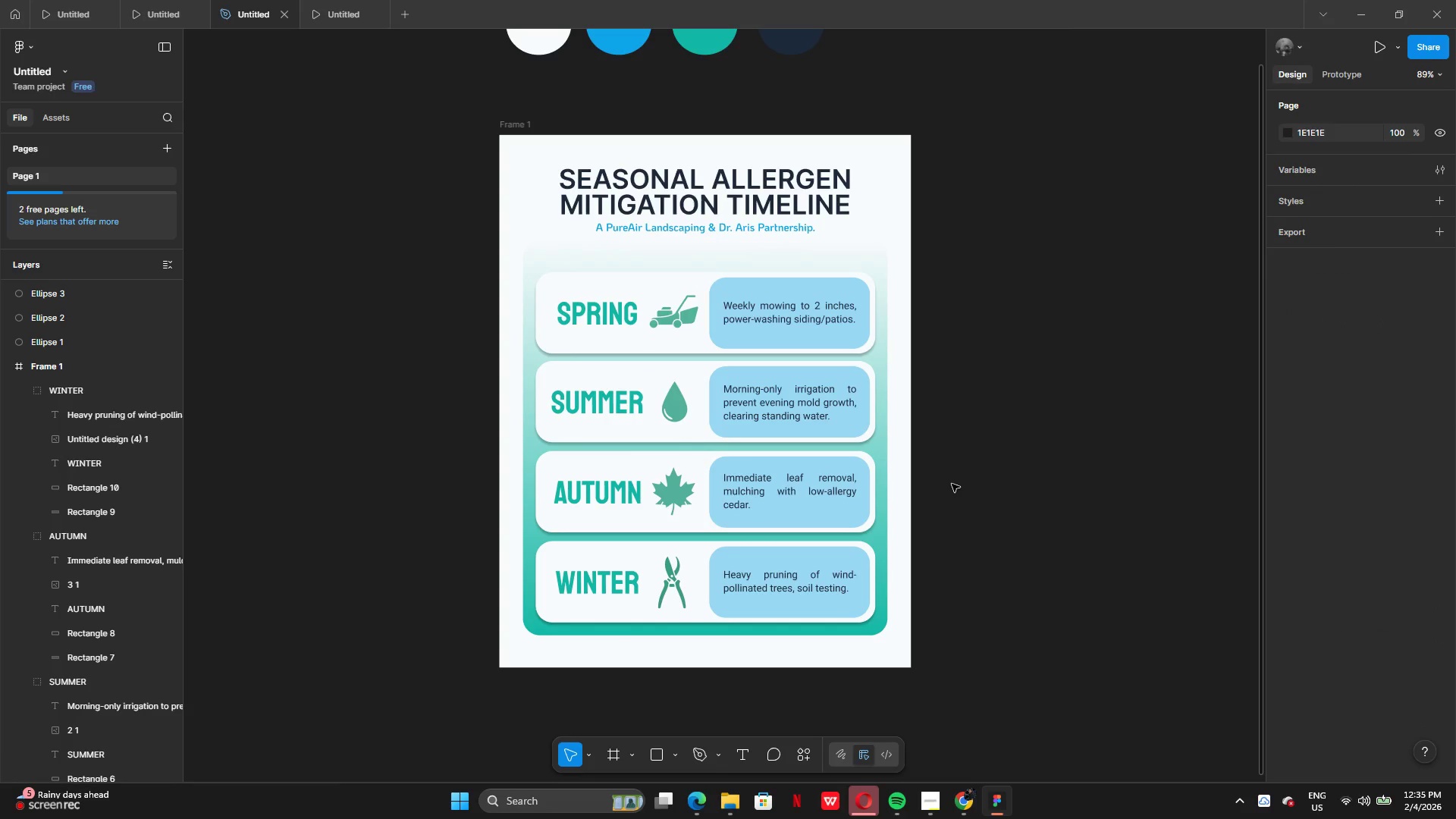 
scroll: coordinate [972, 474], scroll_direction: up, amount: 4.0
 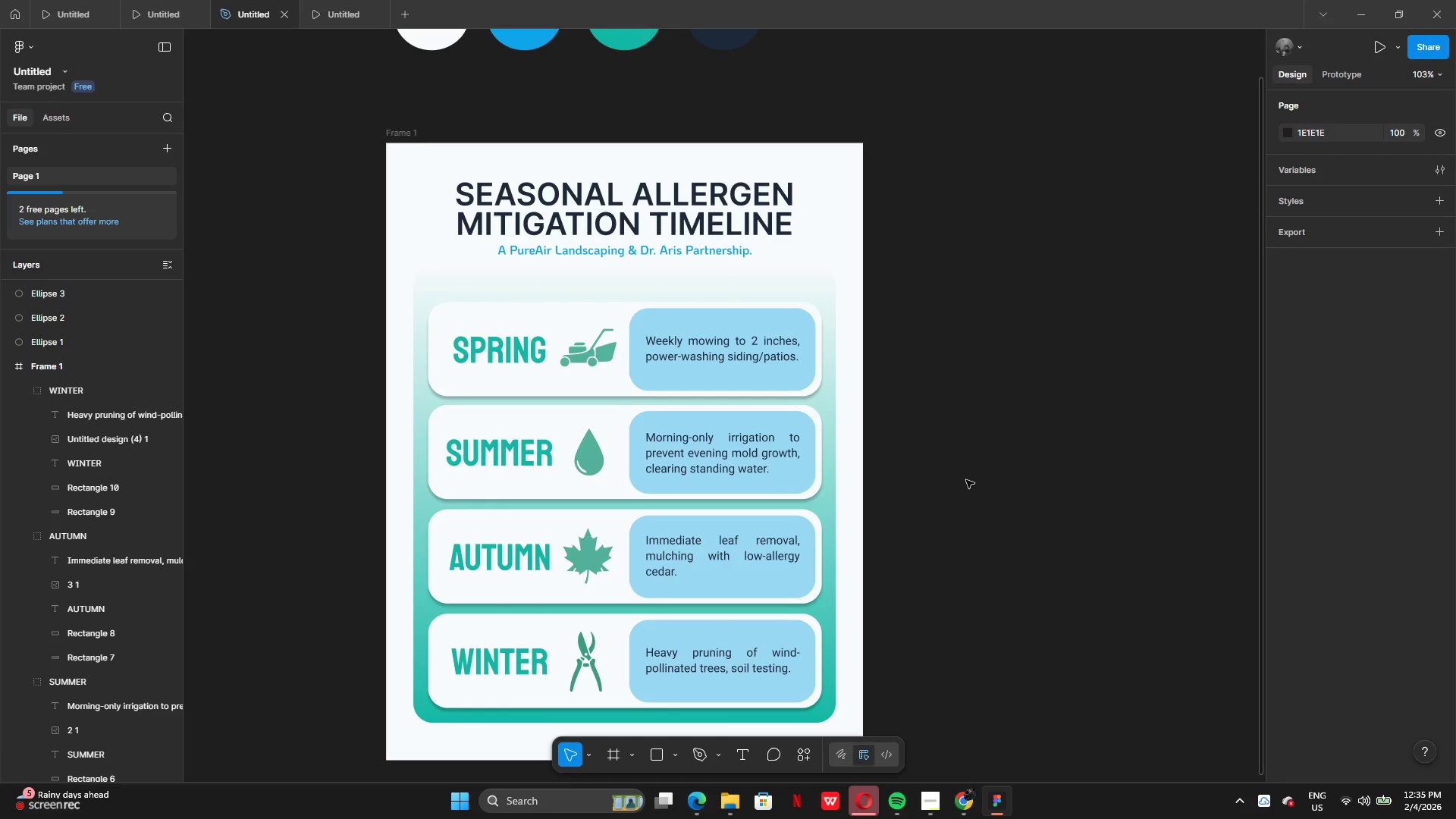 
wait(8.26)
 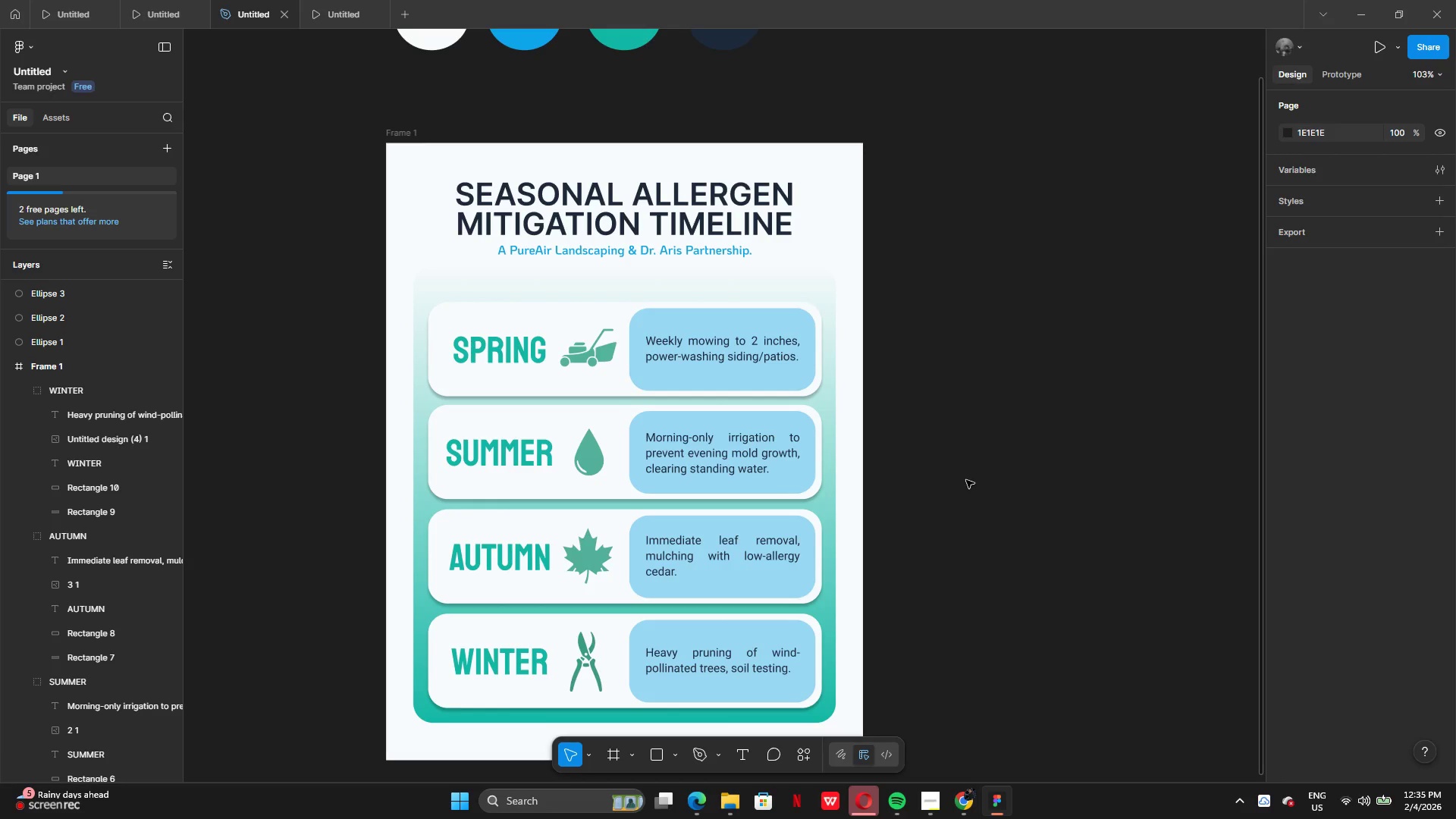 
left_click([928, 808])